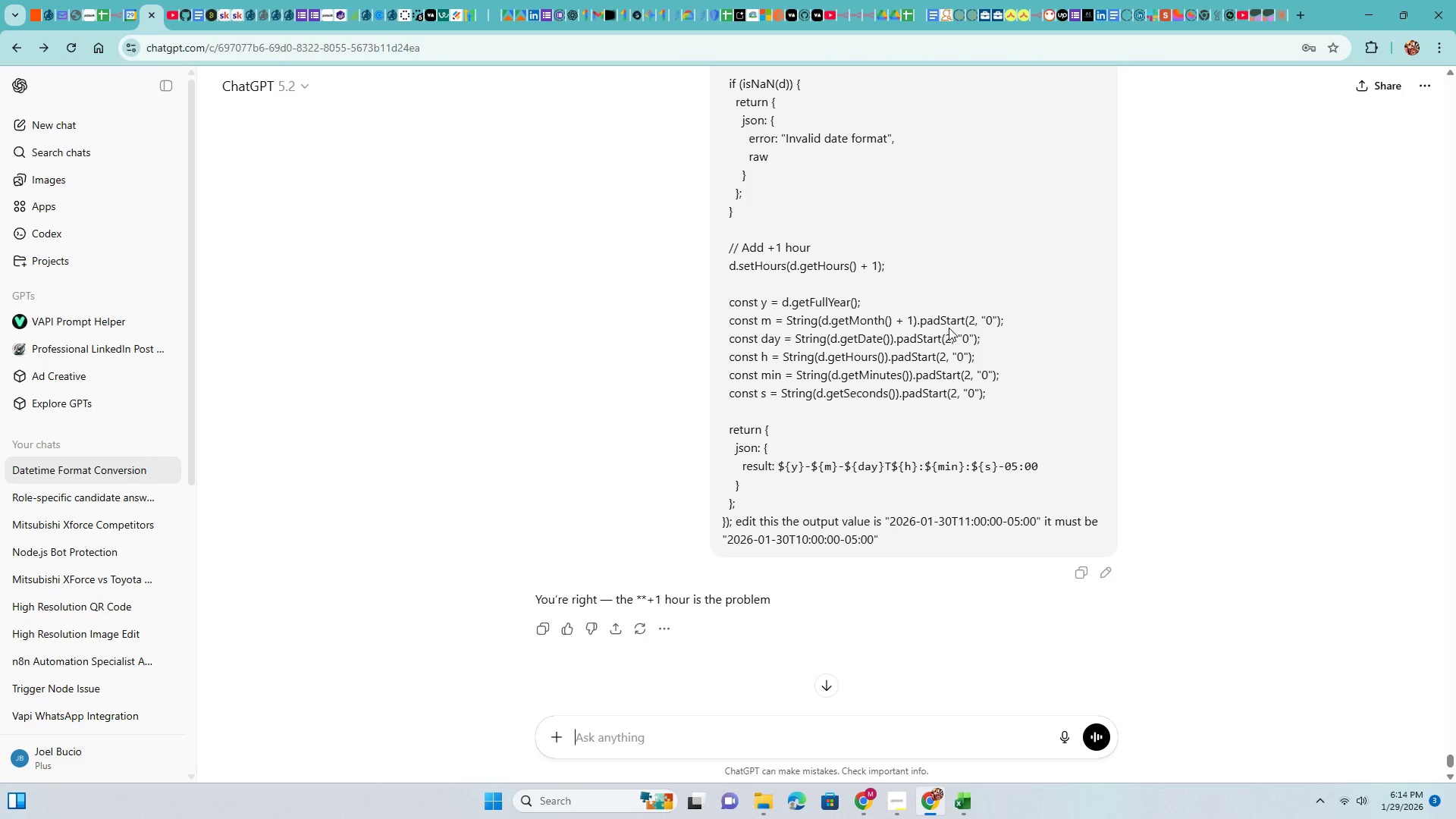 
scroll: coordinate [949, 328], scroll_direction: down, amount: 5.0
 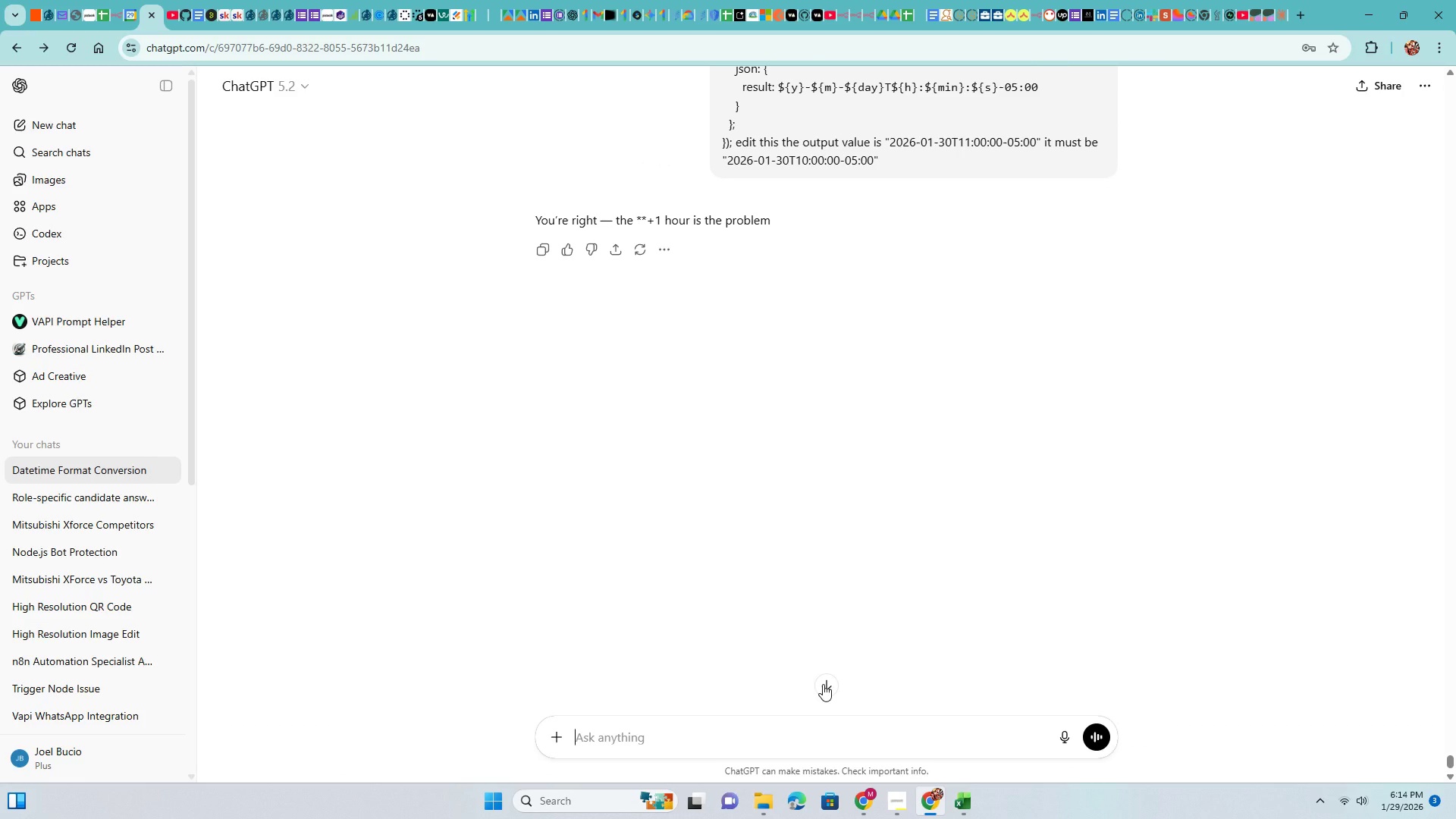 
left_click([824, 683])
 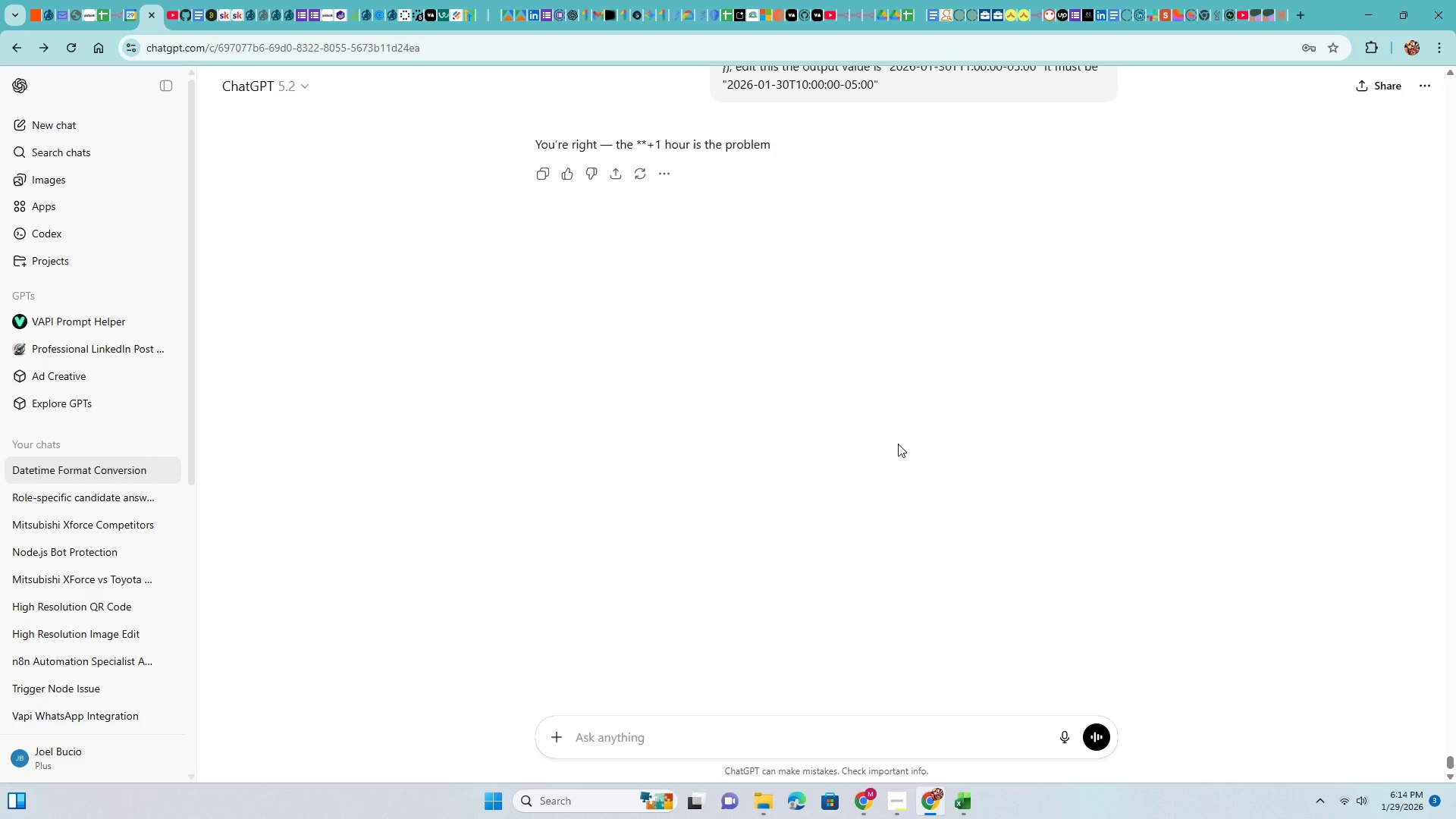 
scroll: coordinate [900, 438], scroll_direction: up, amount: 4.0
 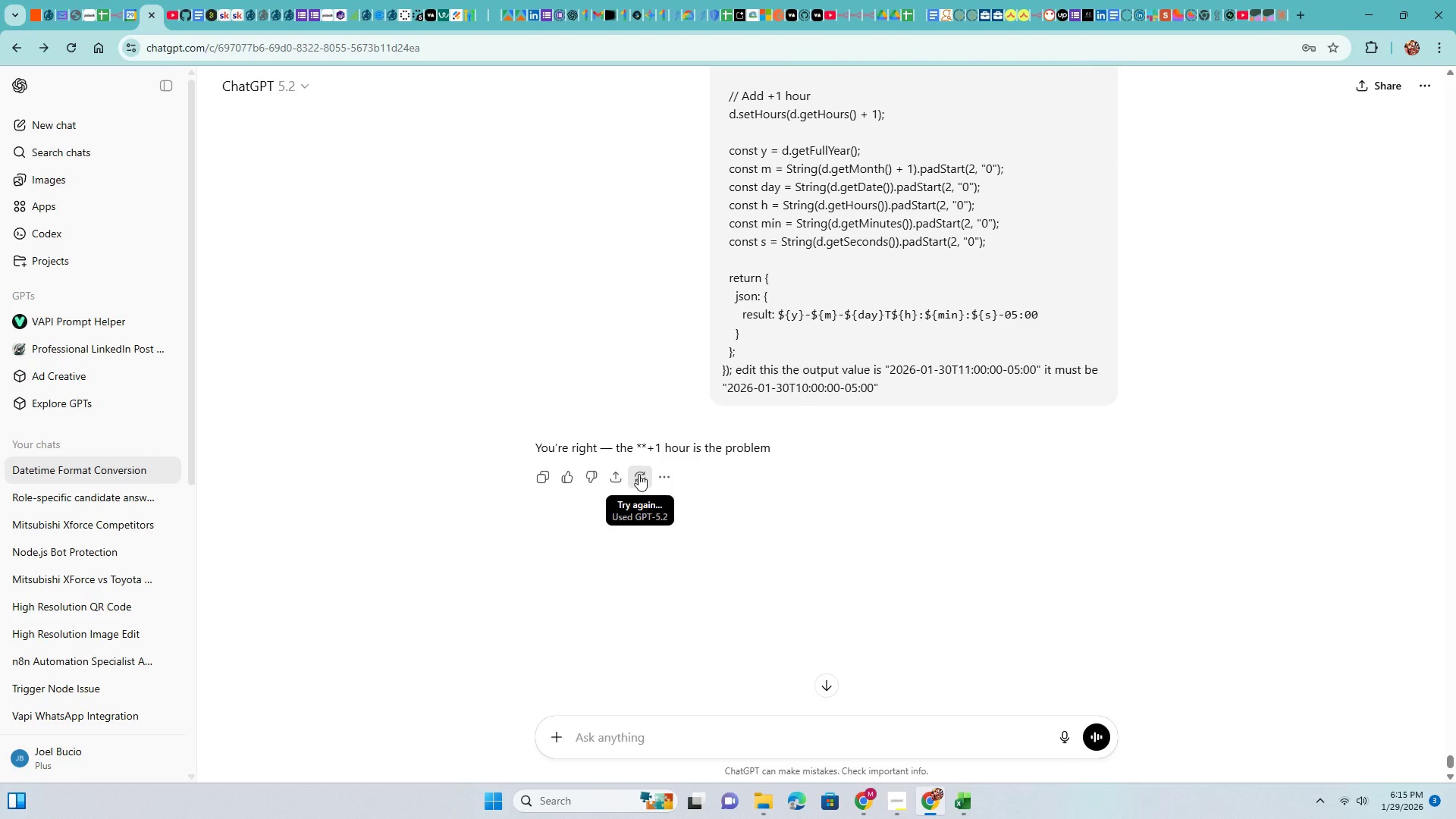 
left_click([639, 474])
 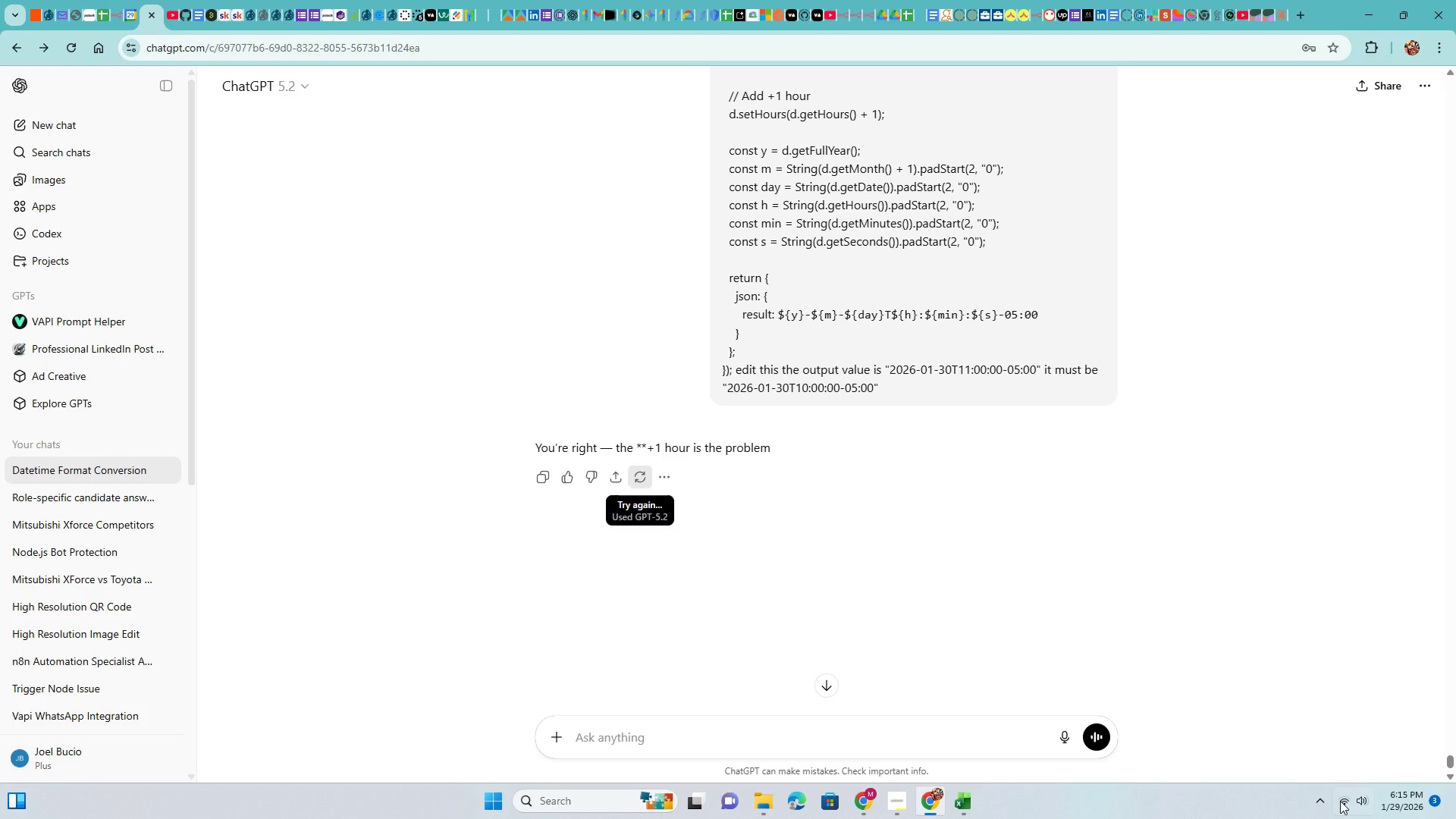 
left_click([1341, 802])
 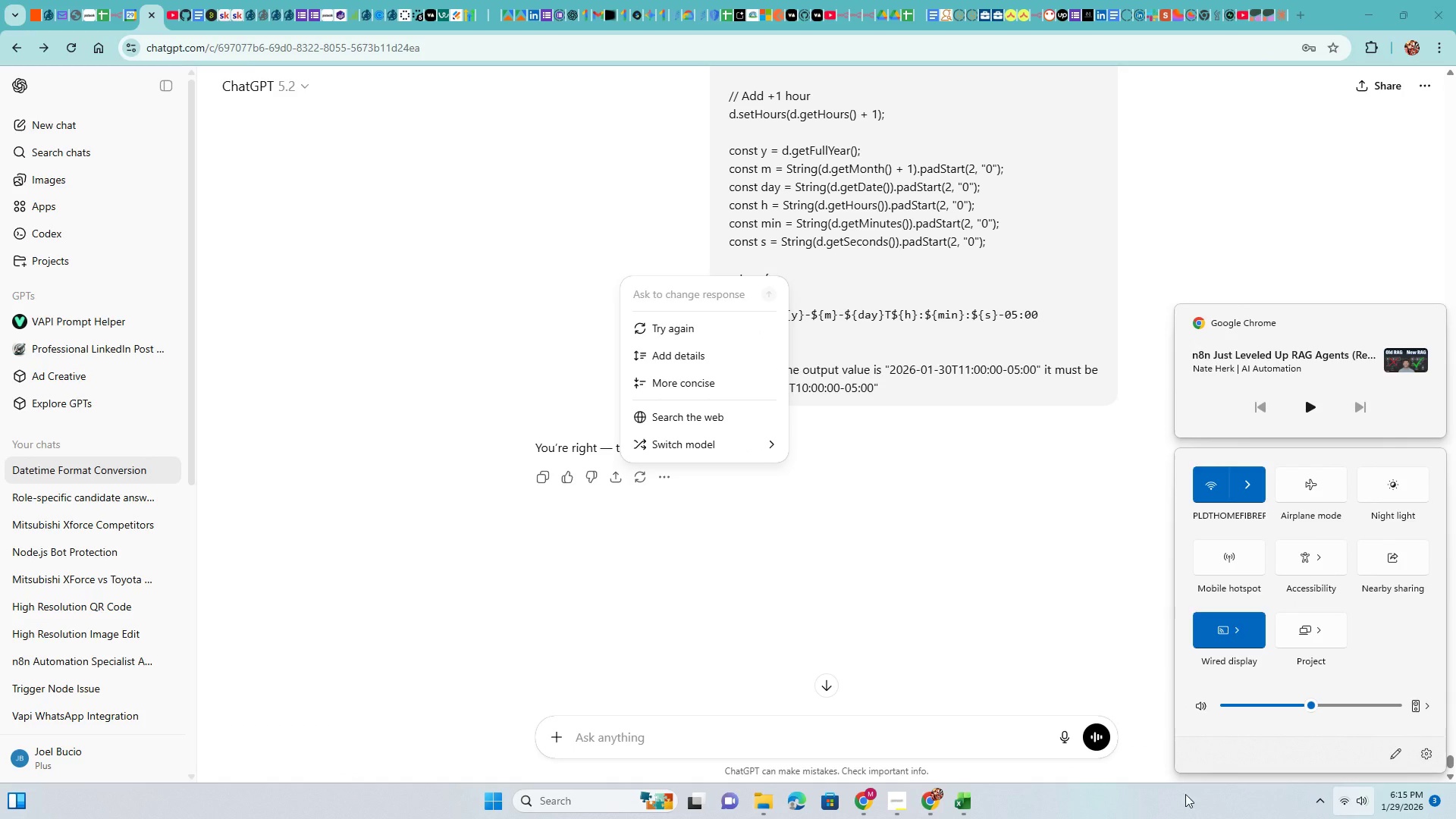 
left_click([1186, 817])
 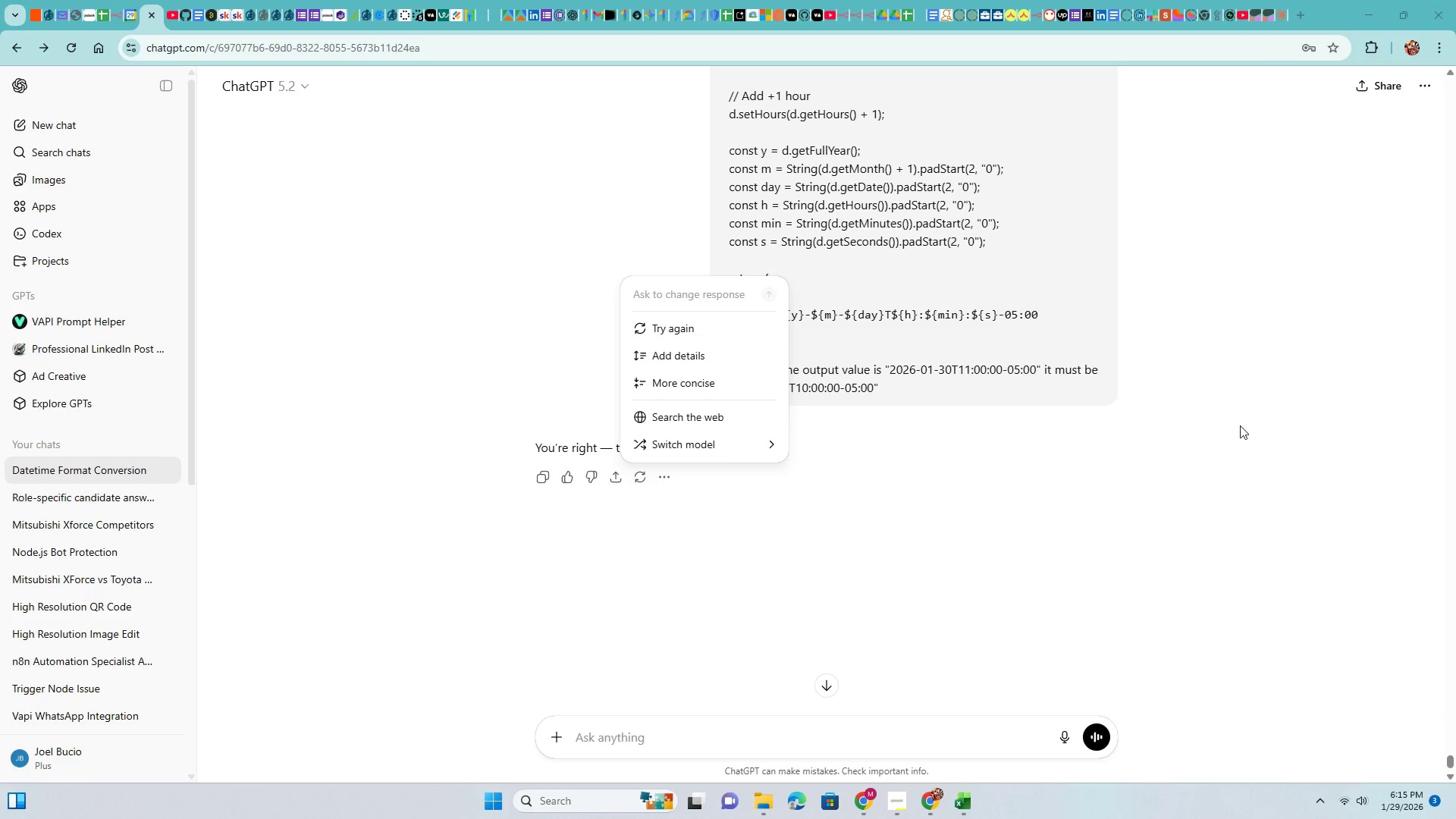 
left_click([1241, 425])
 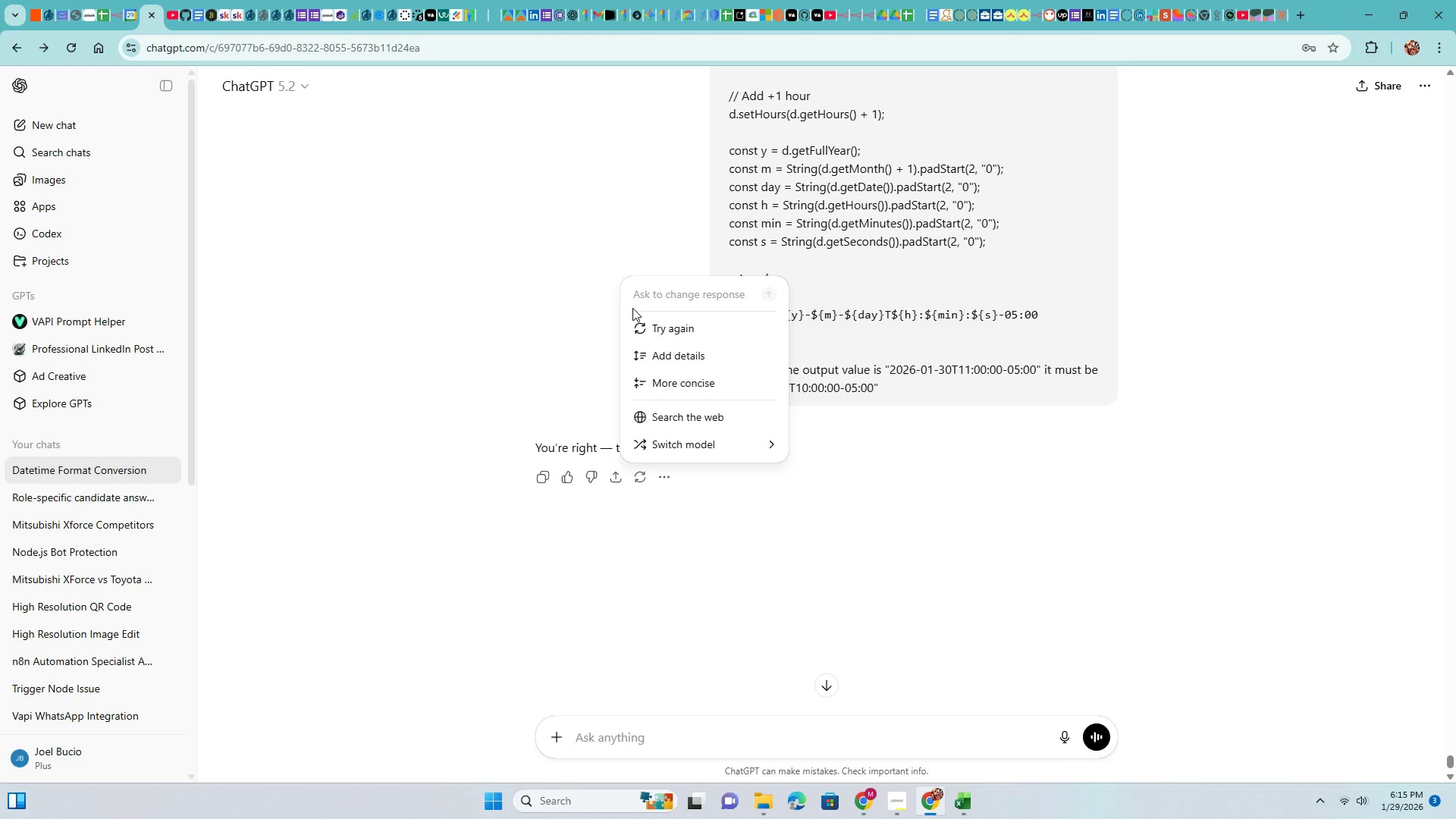 
left_click([645, 325])
 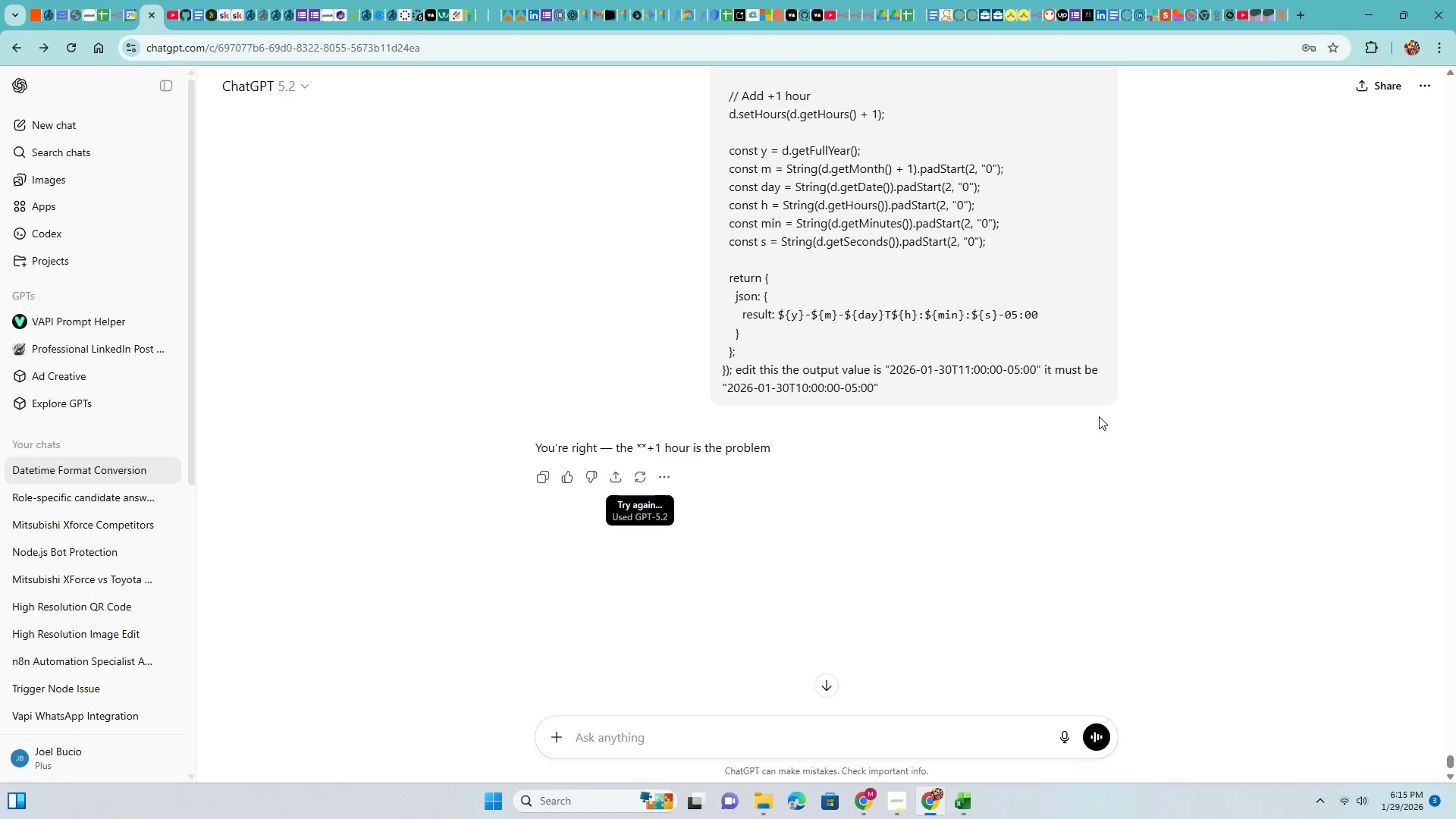 
left_click([1057, 294])
 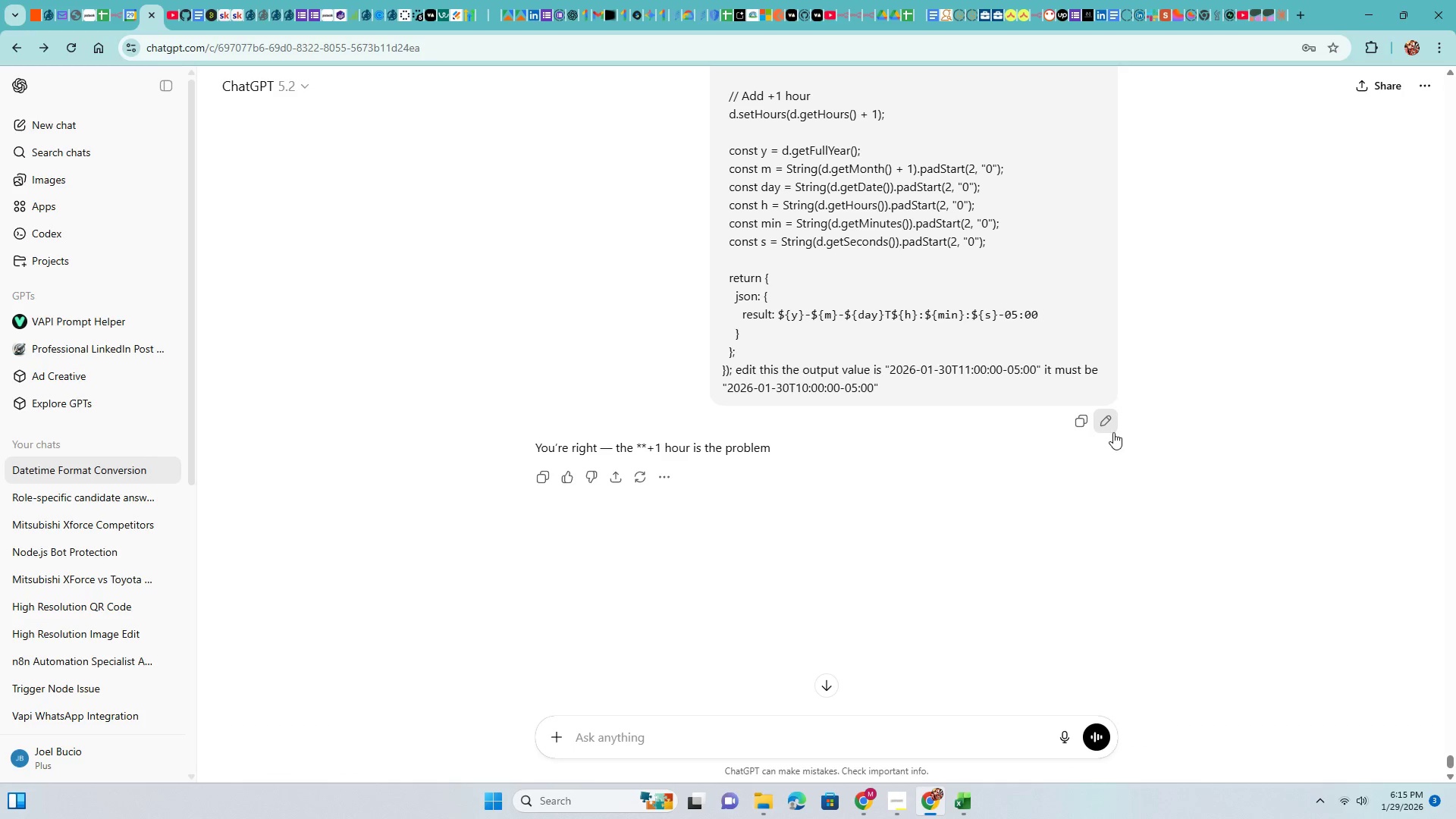 
left_click([1113, 432])
 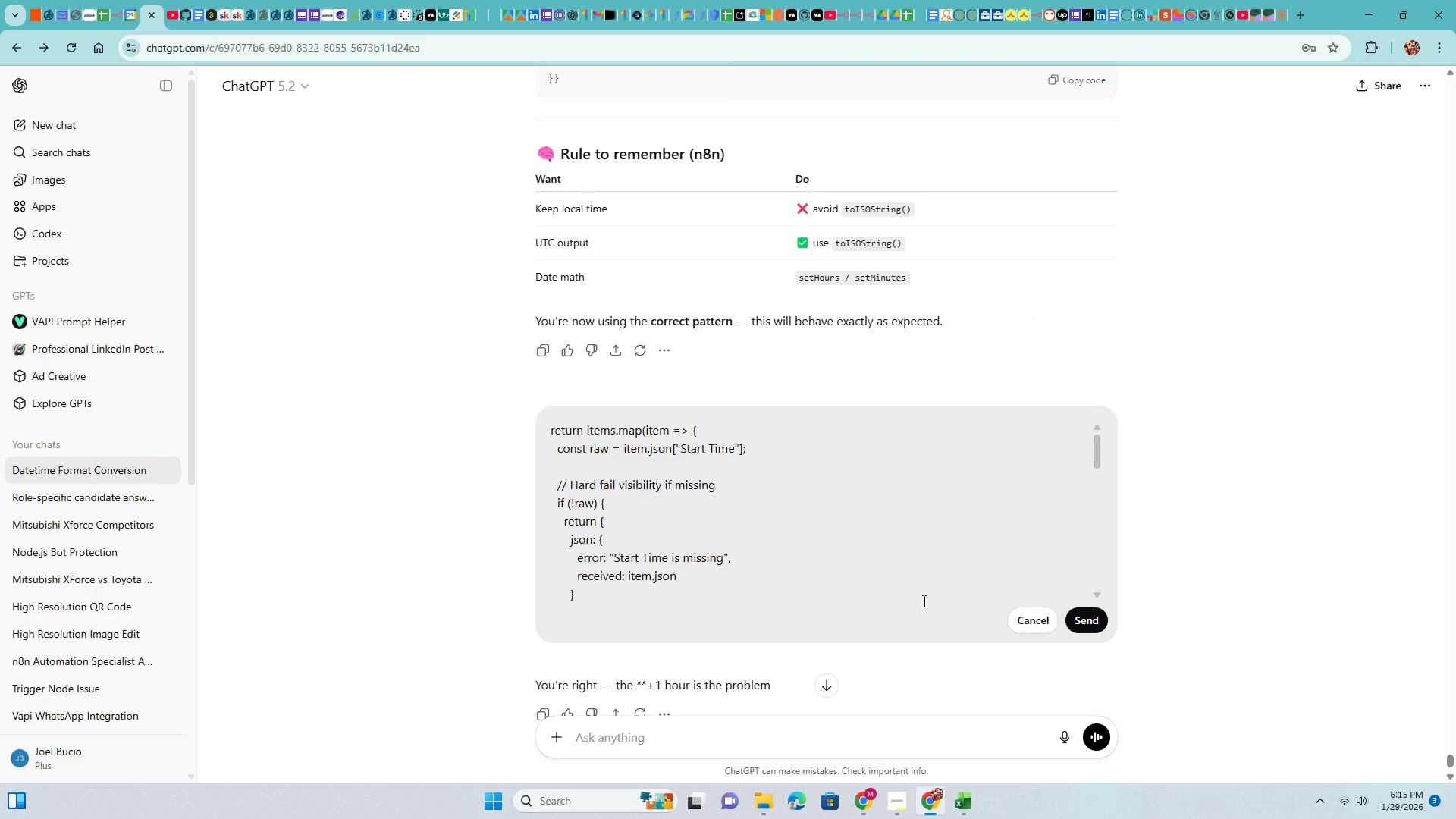 
left_click([1090, 623])
 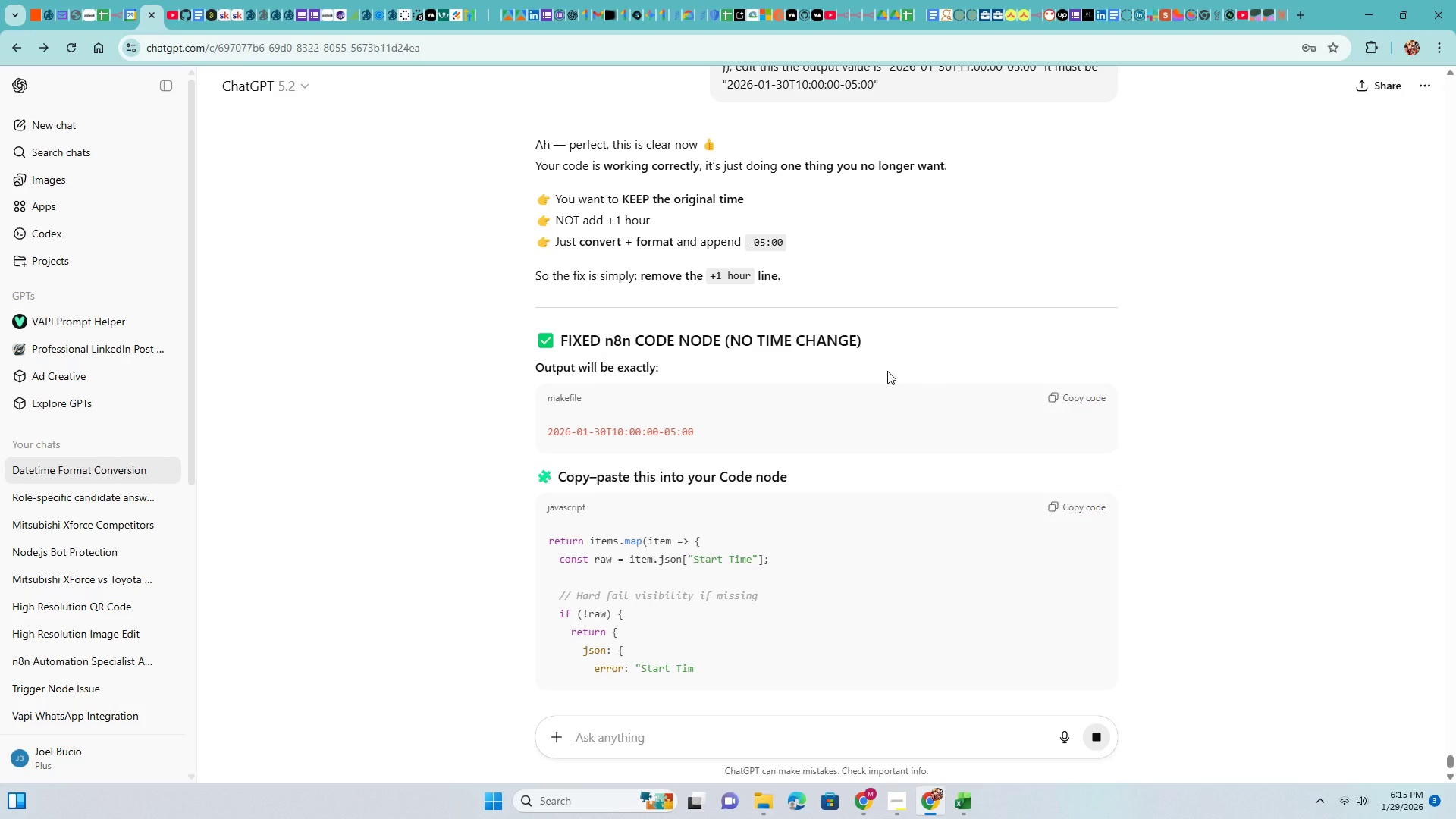 
wait(21.03)
 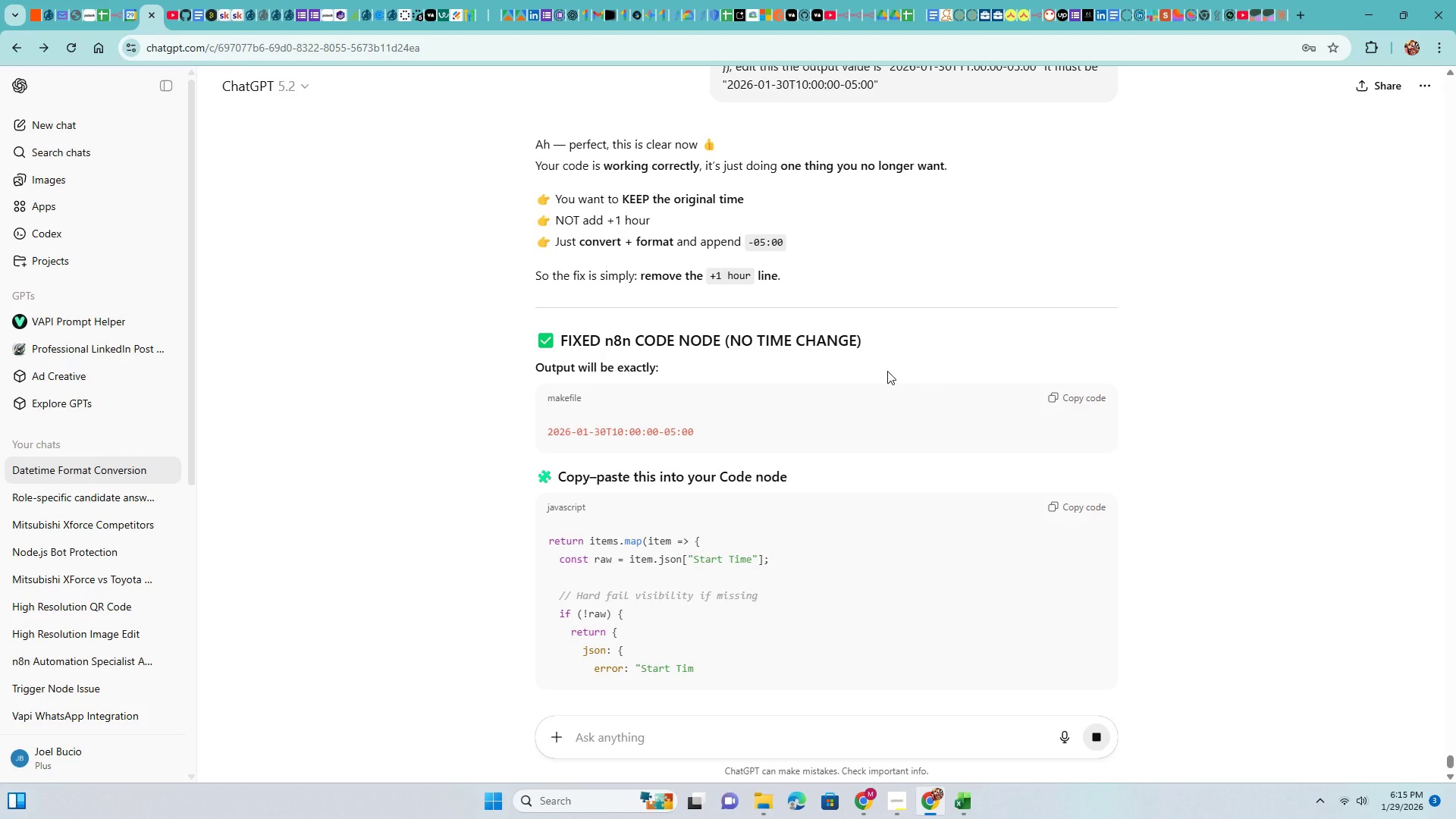 
scroll: coordinate [915, 394], scroll_direction: down, amount: 13.0
 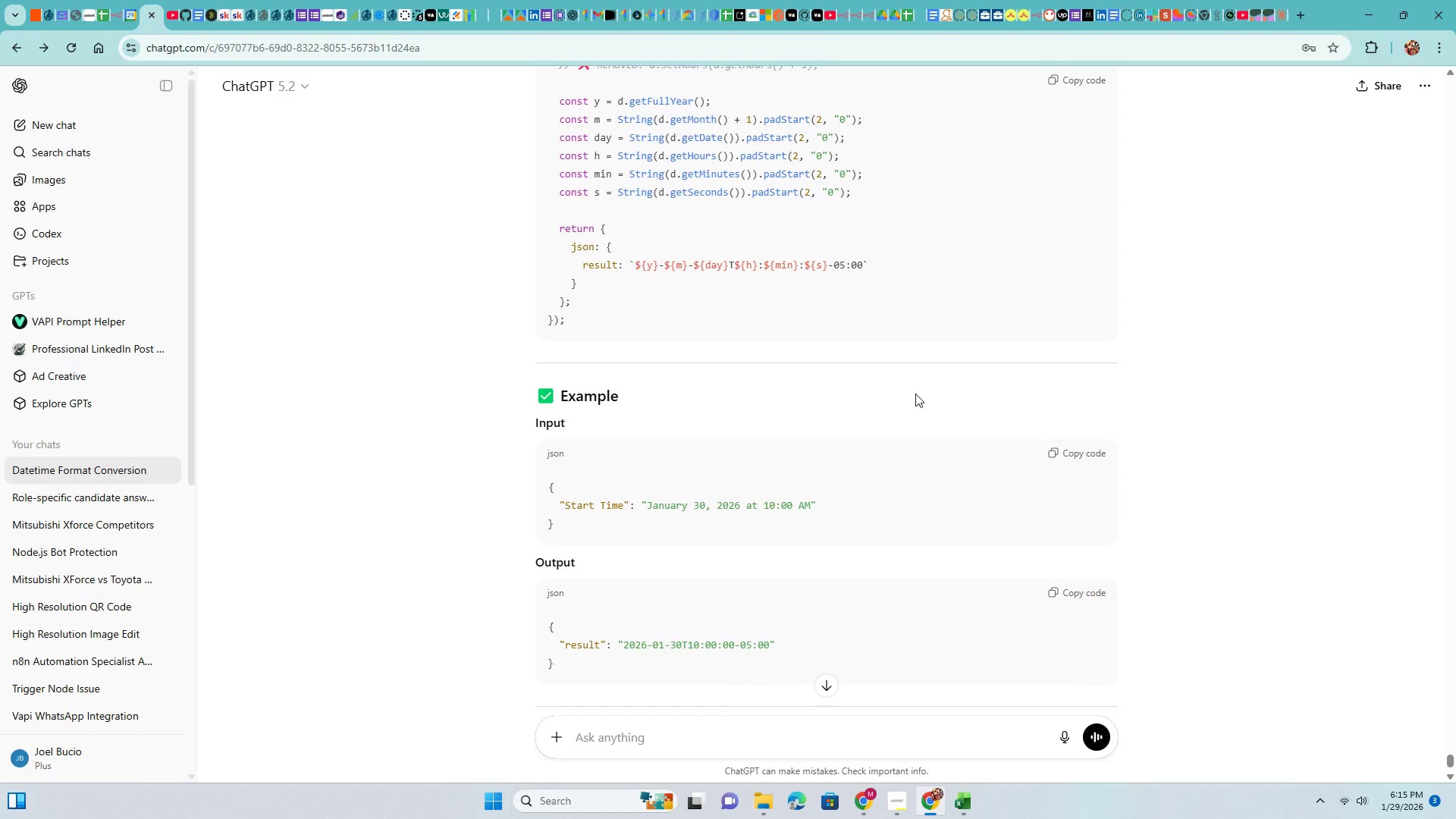 
scroll: coordinate [987, 328], scroll_direction: up, amount: 8.0
 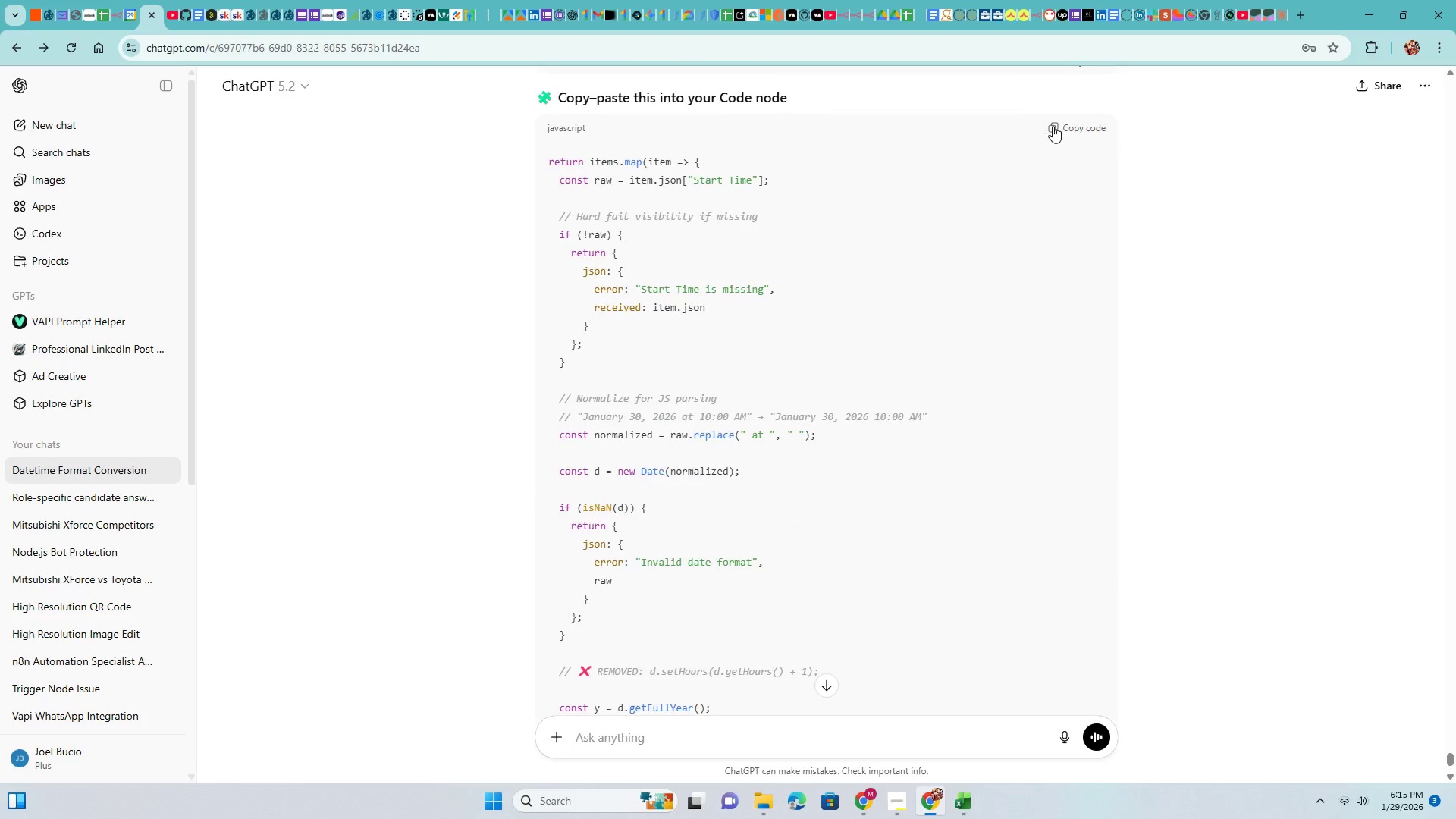 
left_click([1053, 126])
 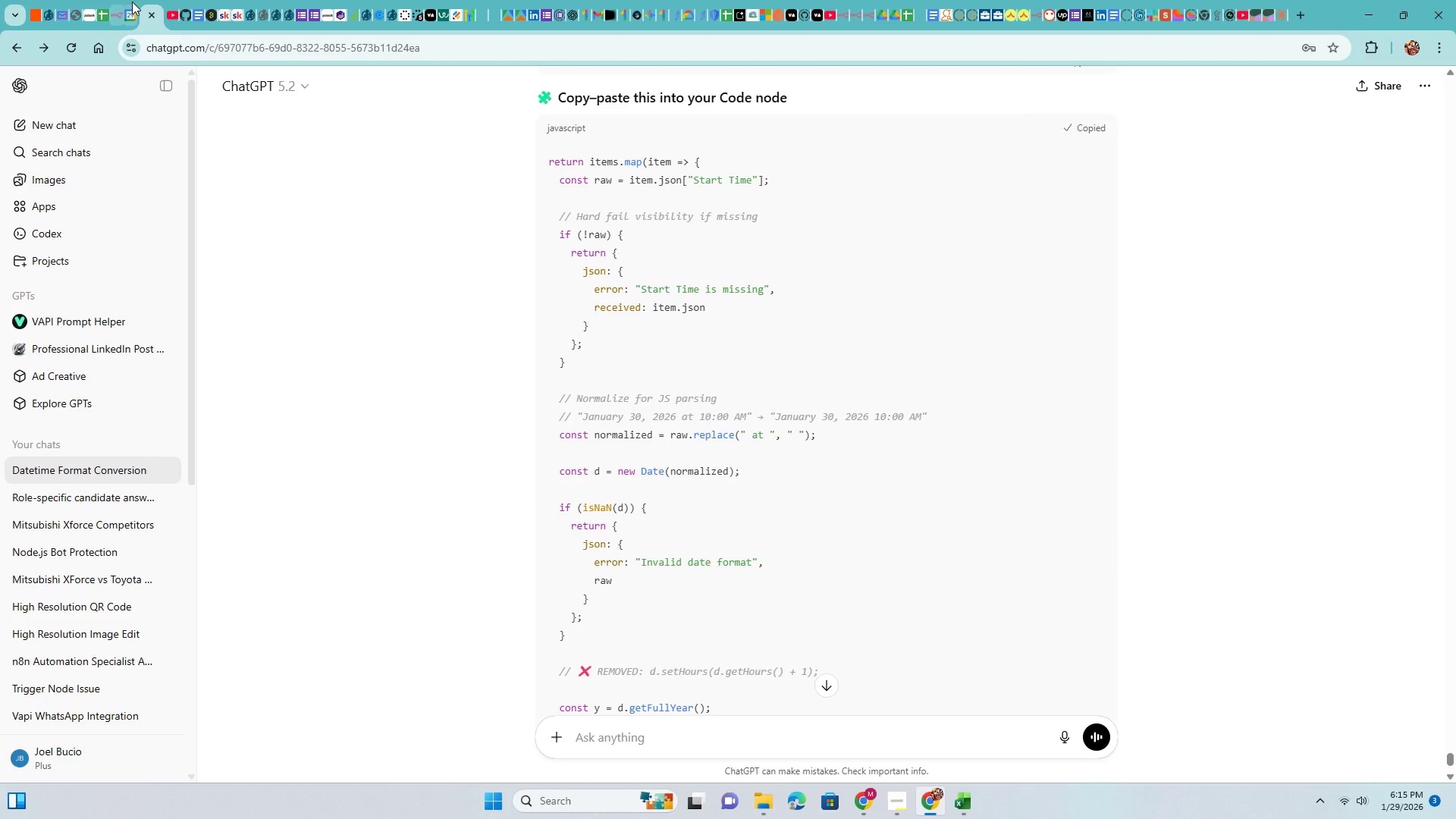 
left_click([121, 4])
 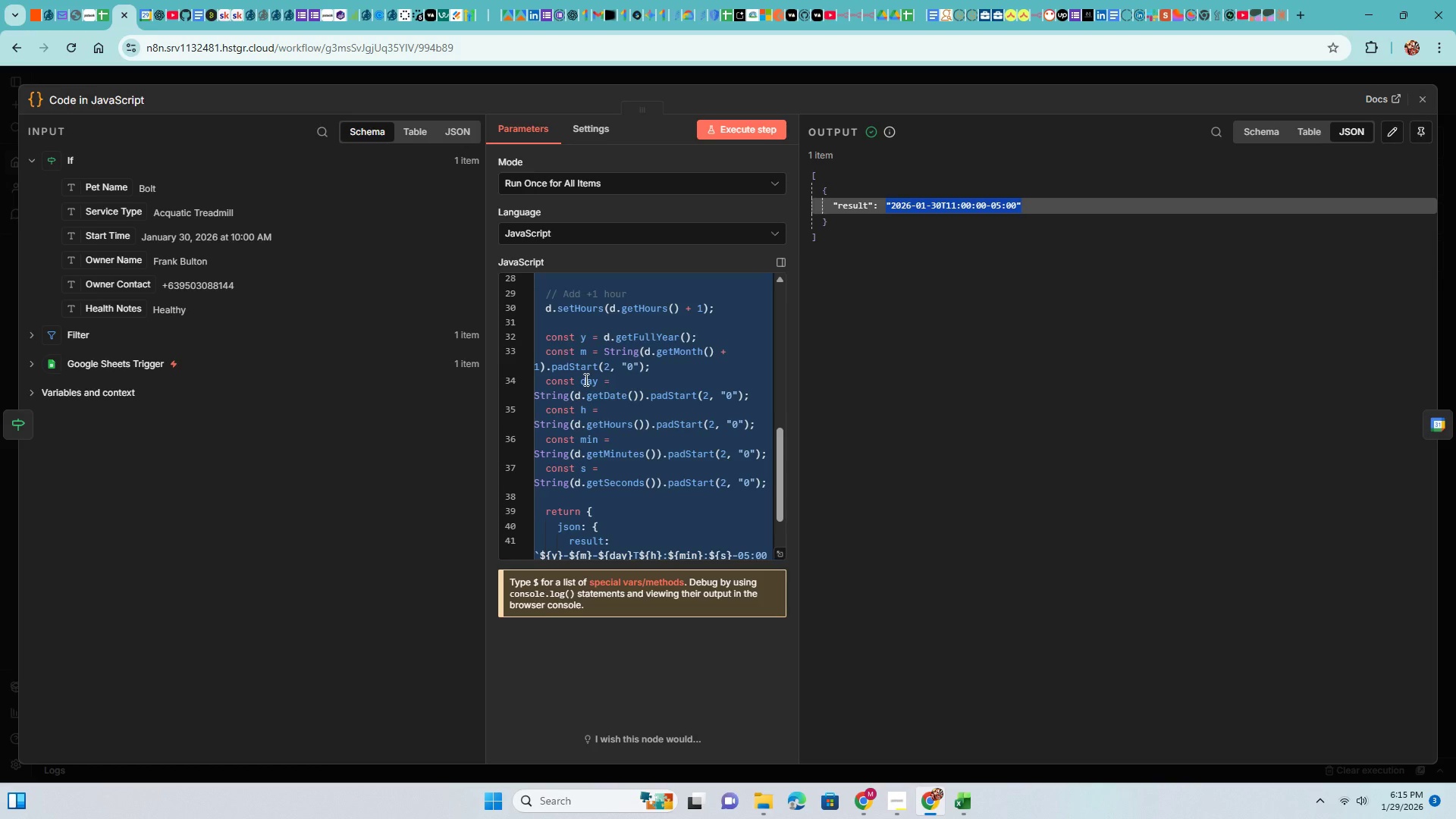 
left_click([613, 377])
 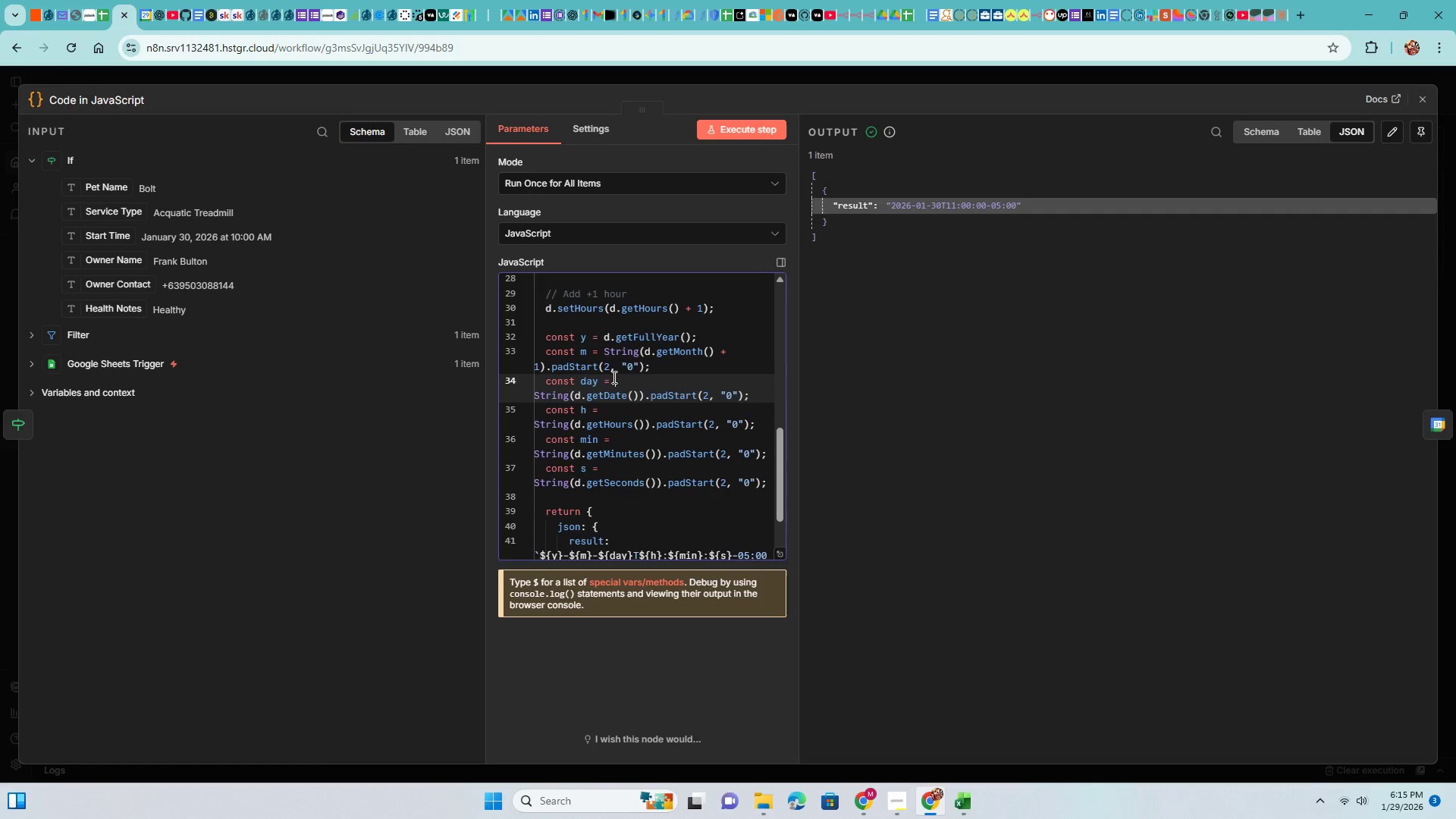 
key(Control+ControlLeft)
 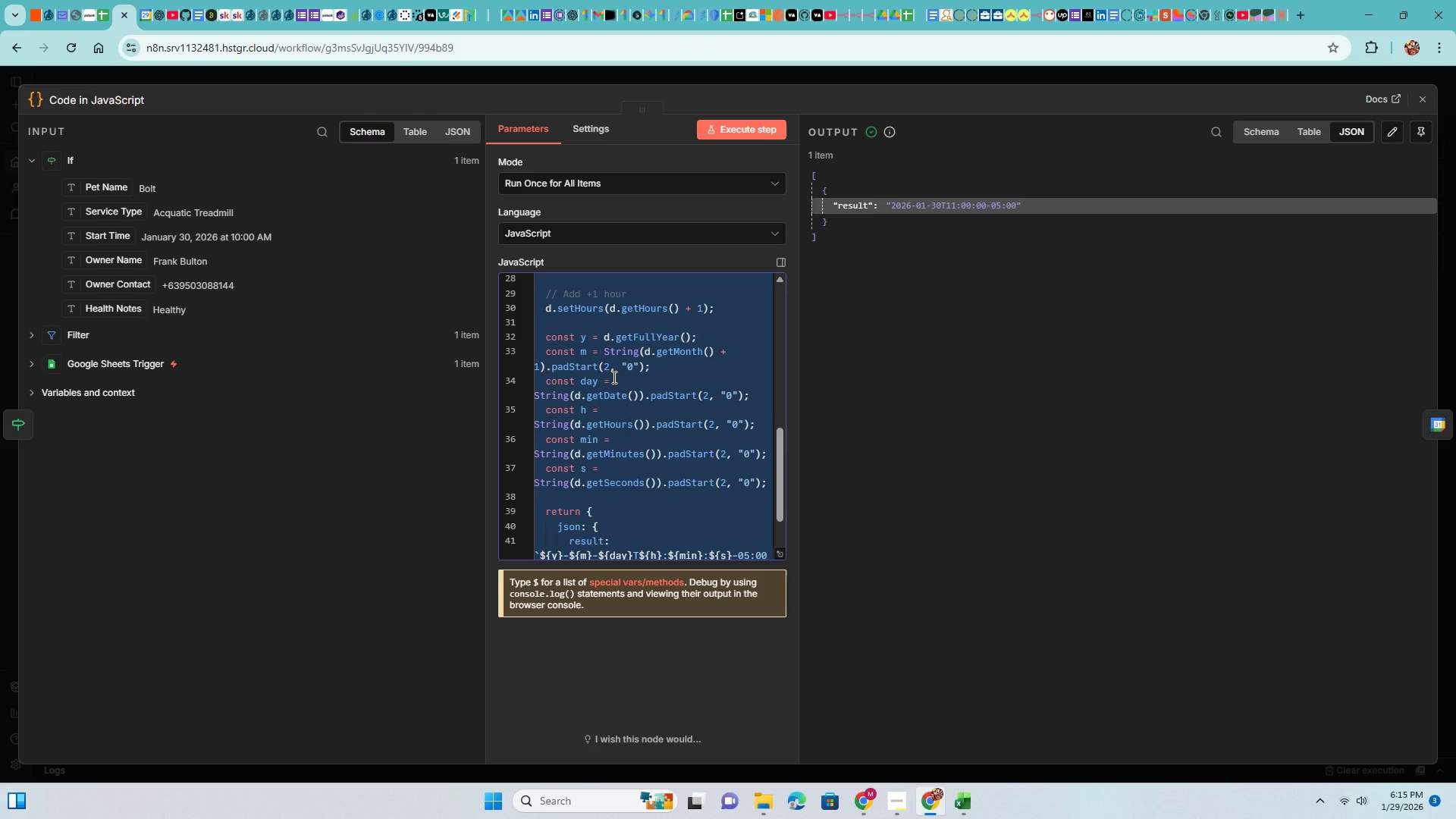 
key(Control+A)
 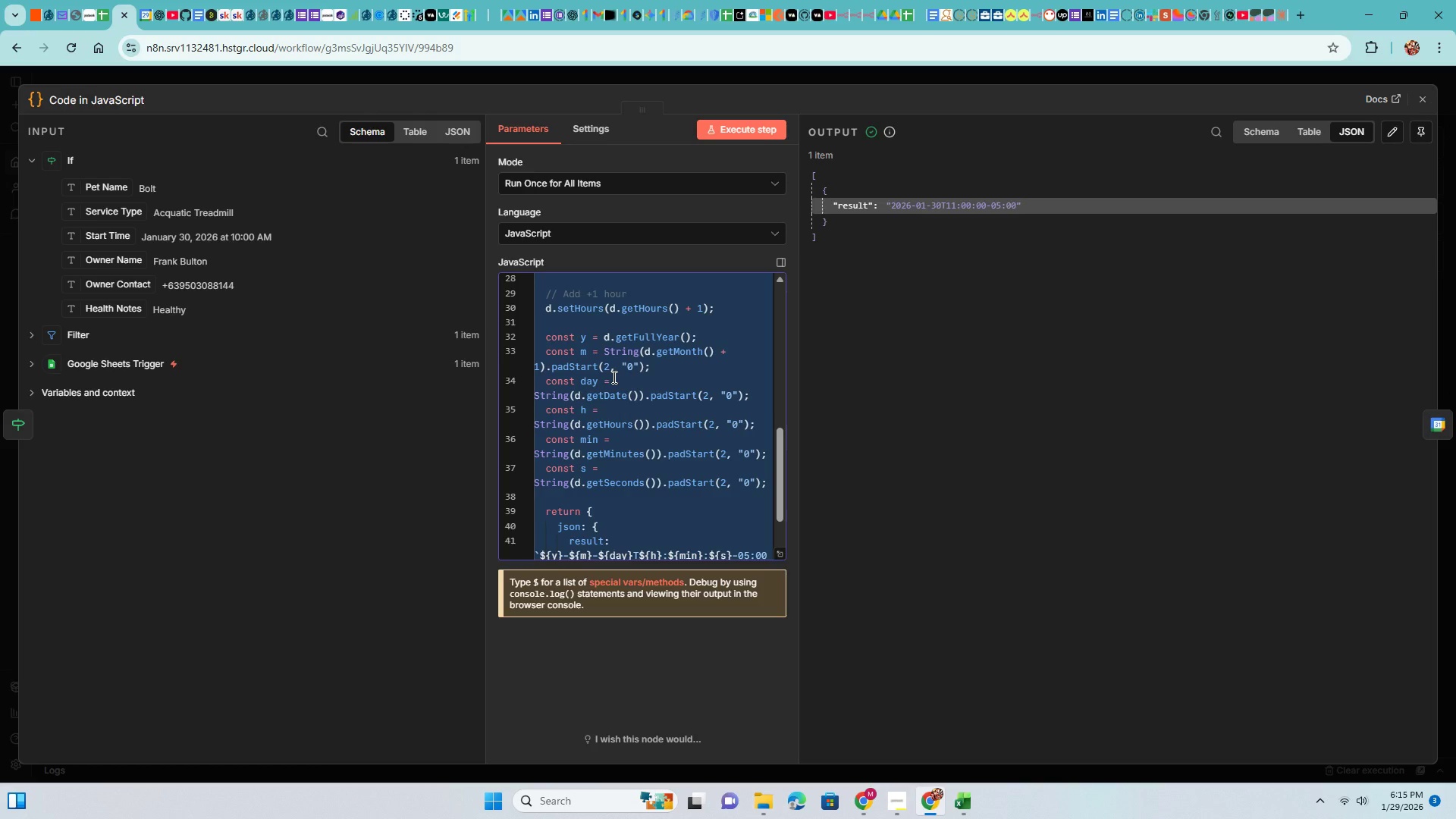 
key(Control+V)
 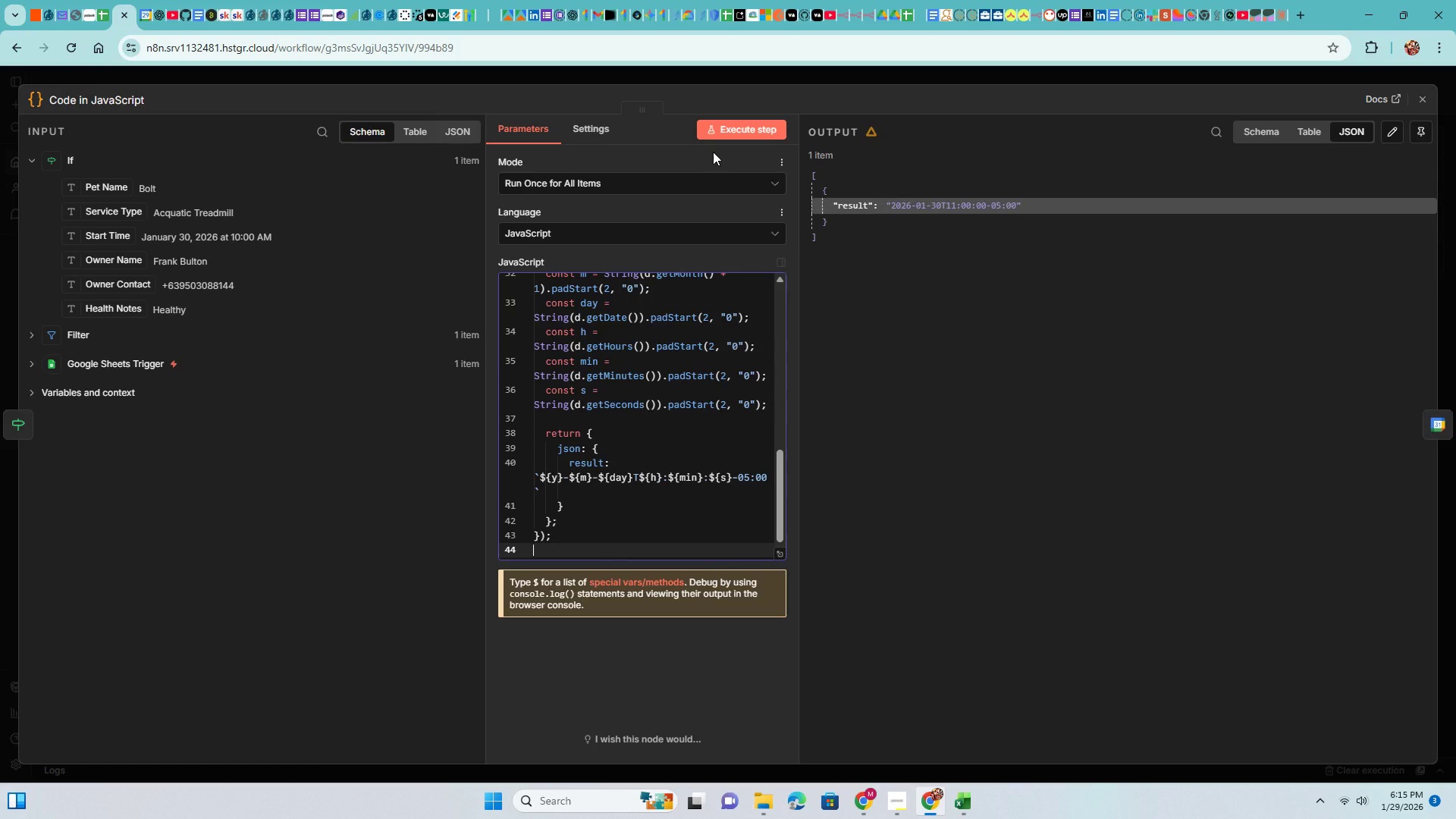 
left_click([715, 132])
 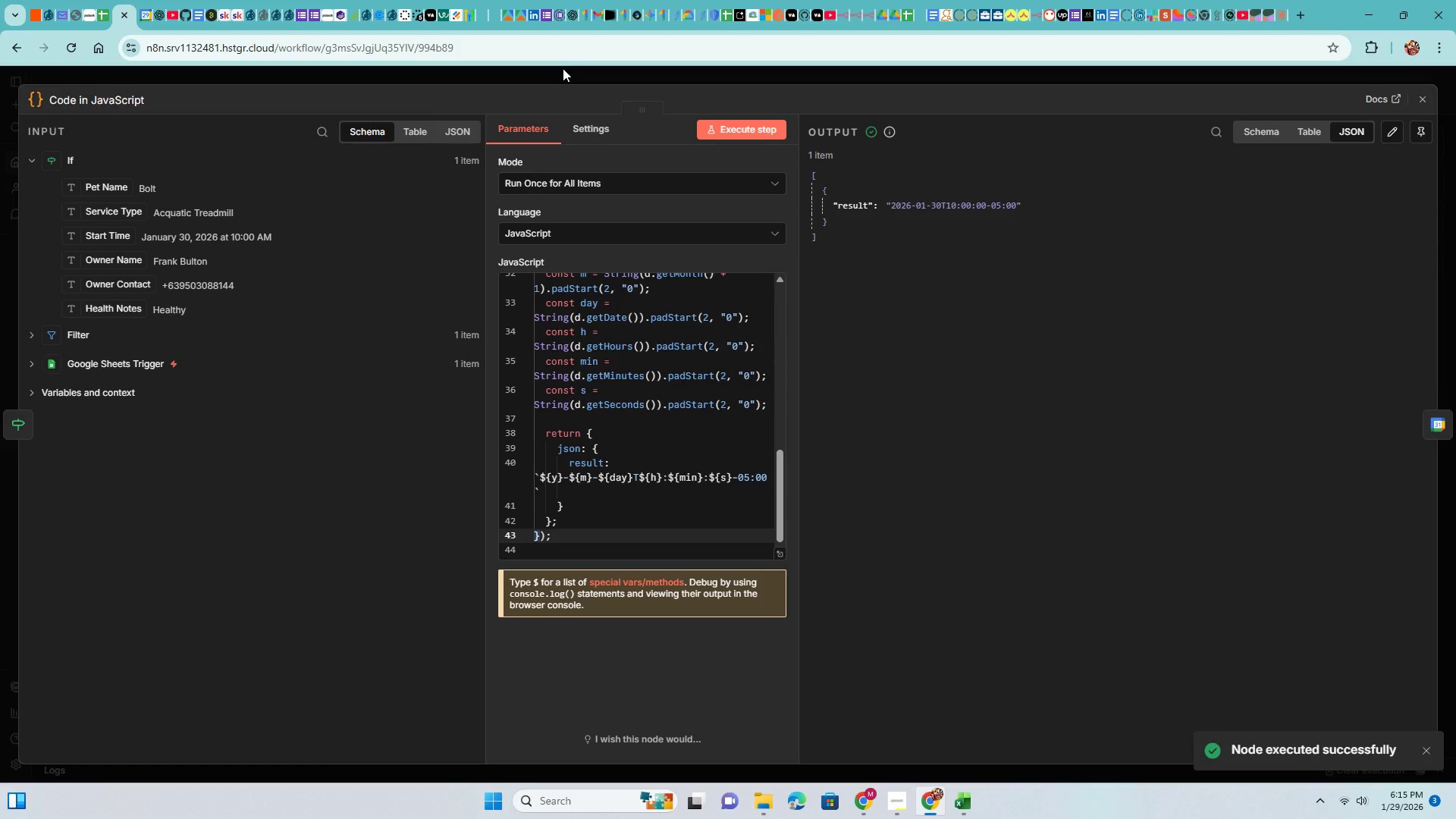 
left_click([560, 71])
 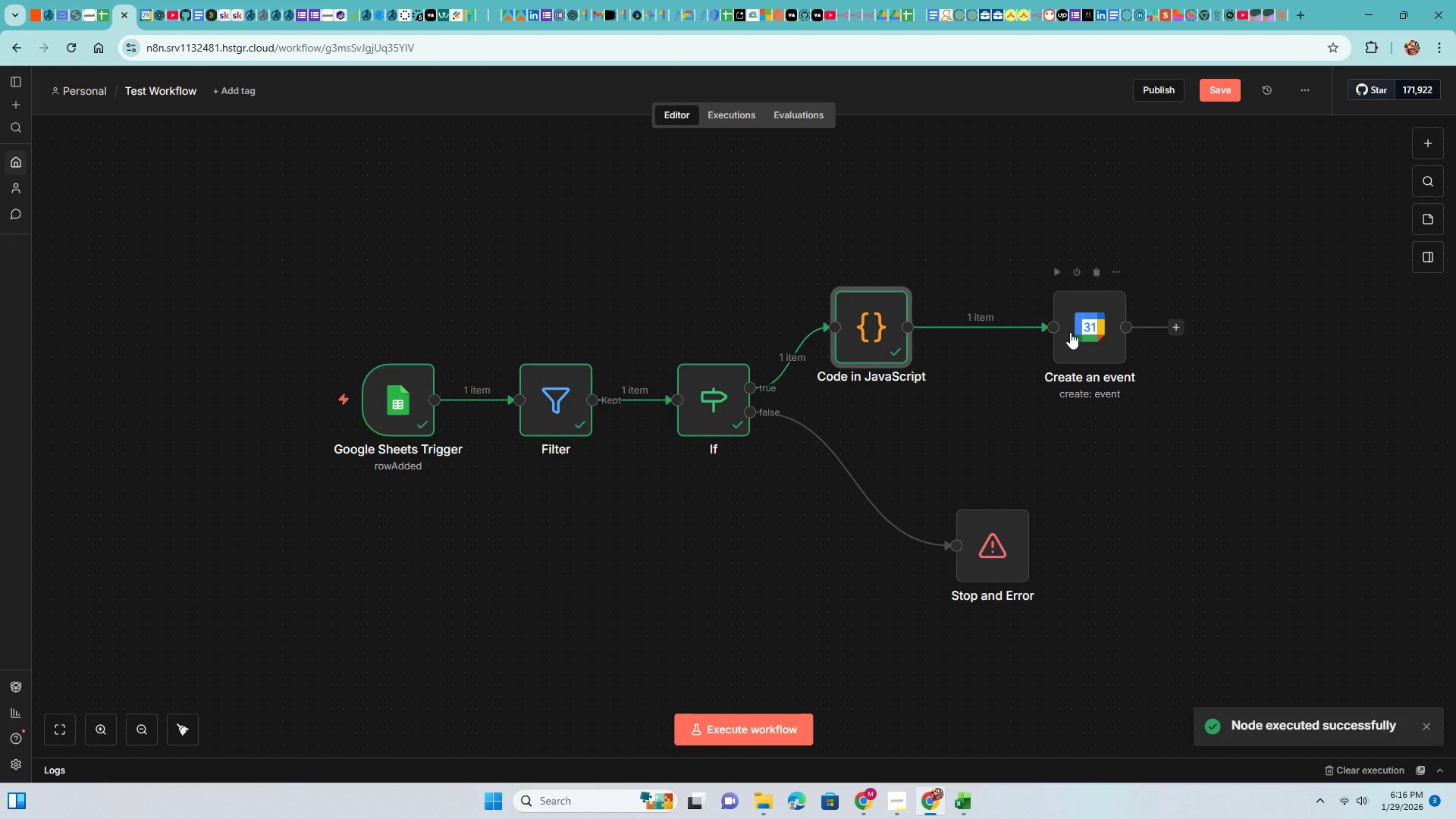 
double_click([1070, 320])
 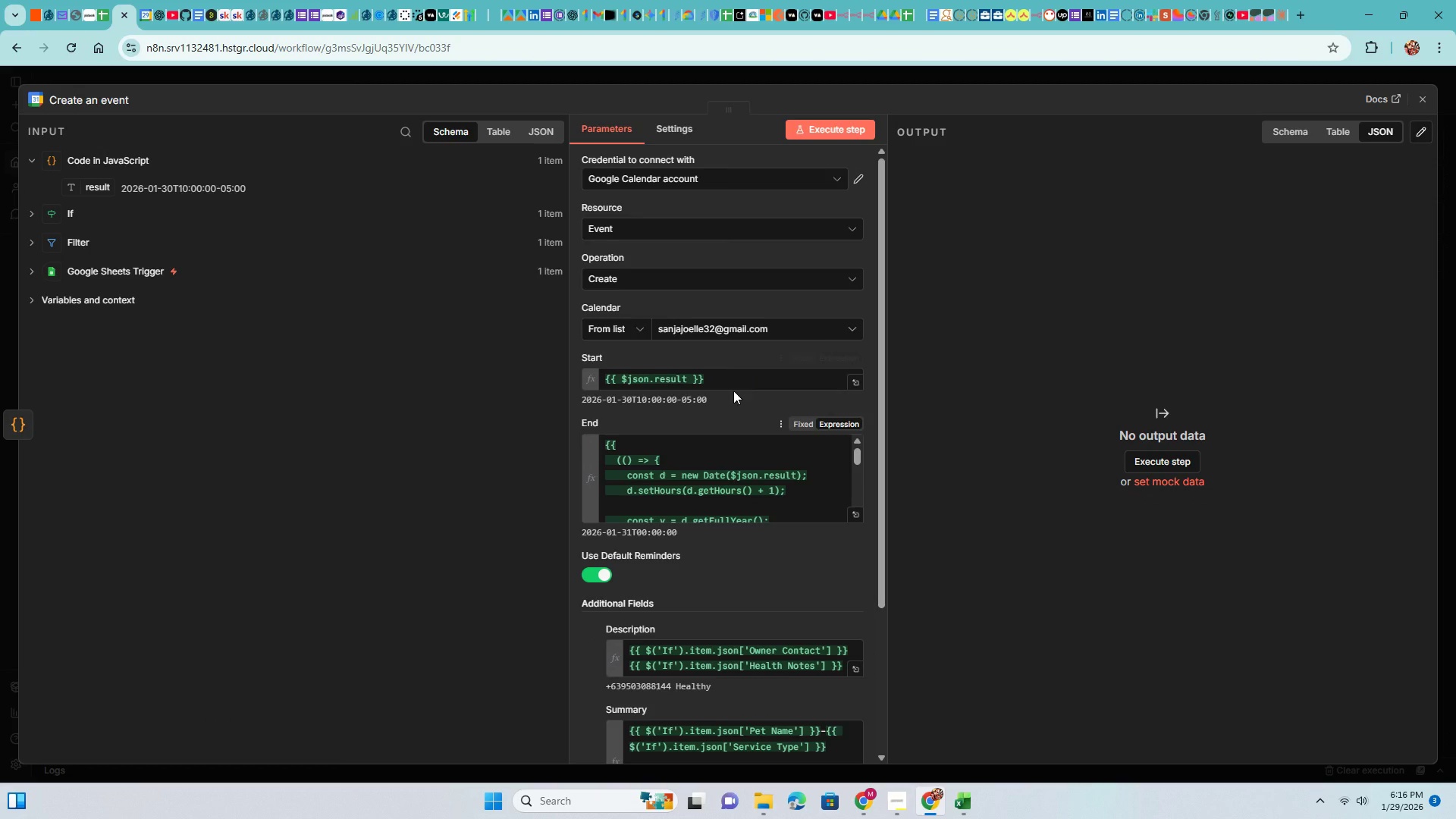 
left_click_drag(start_coordinate=[720, 379], to_coordinate=[524, 364])
 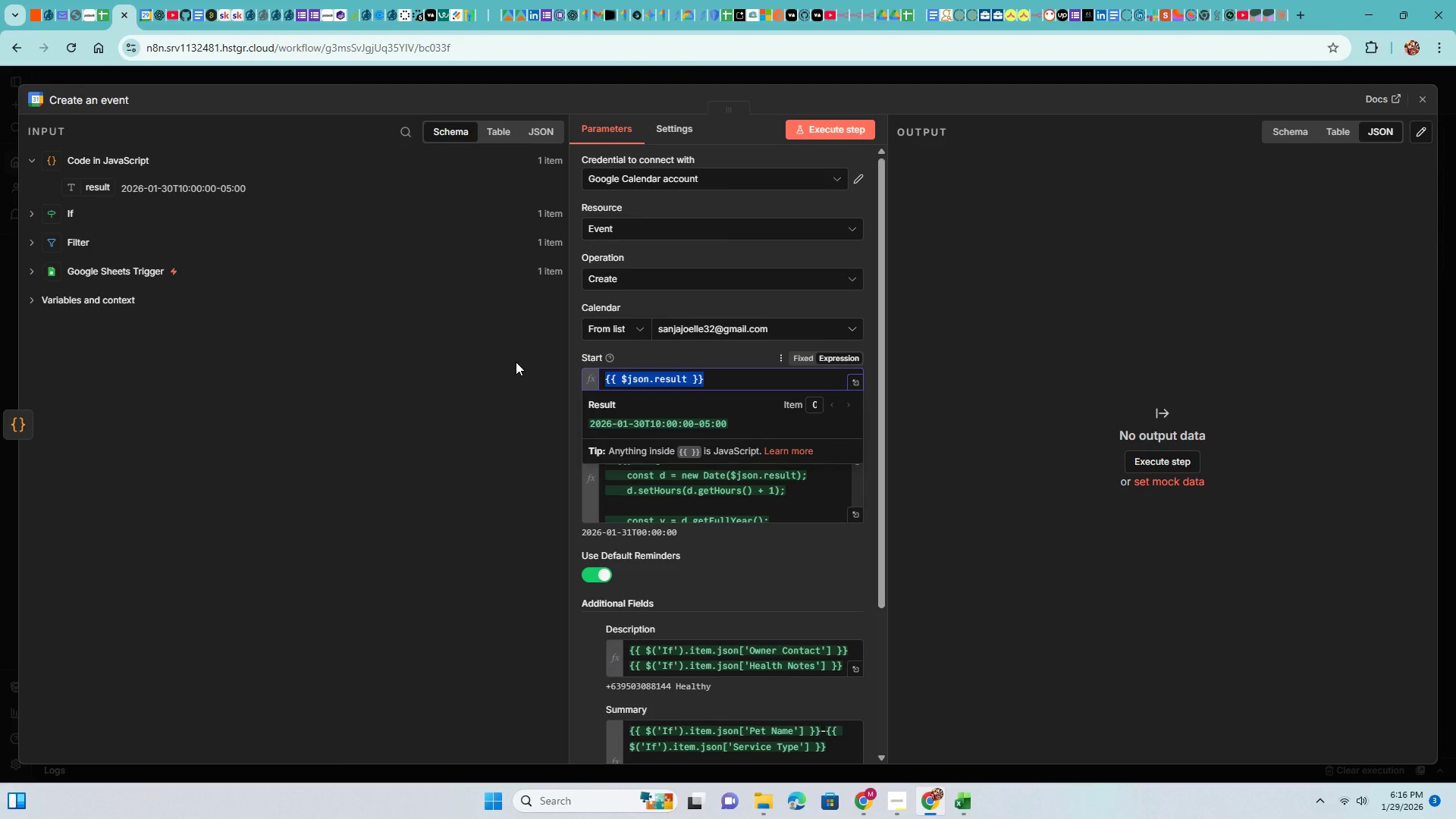 
key(Control+C)
 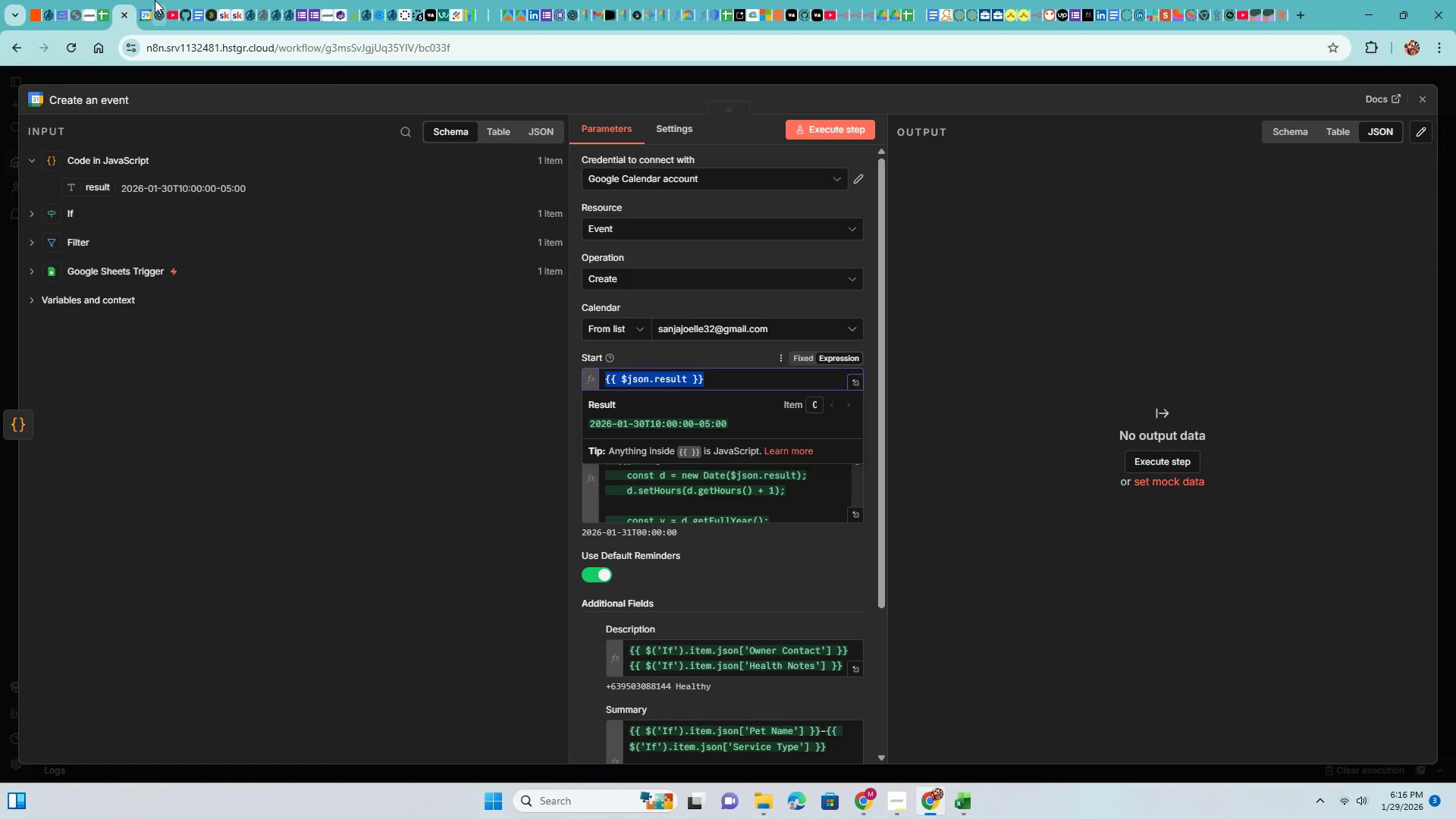 
left_click([155, 0])
 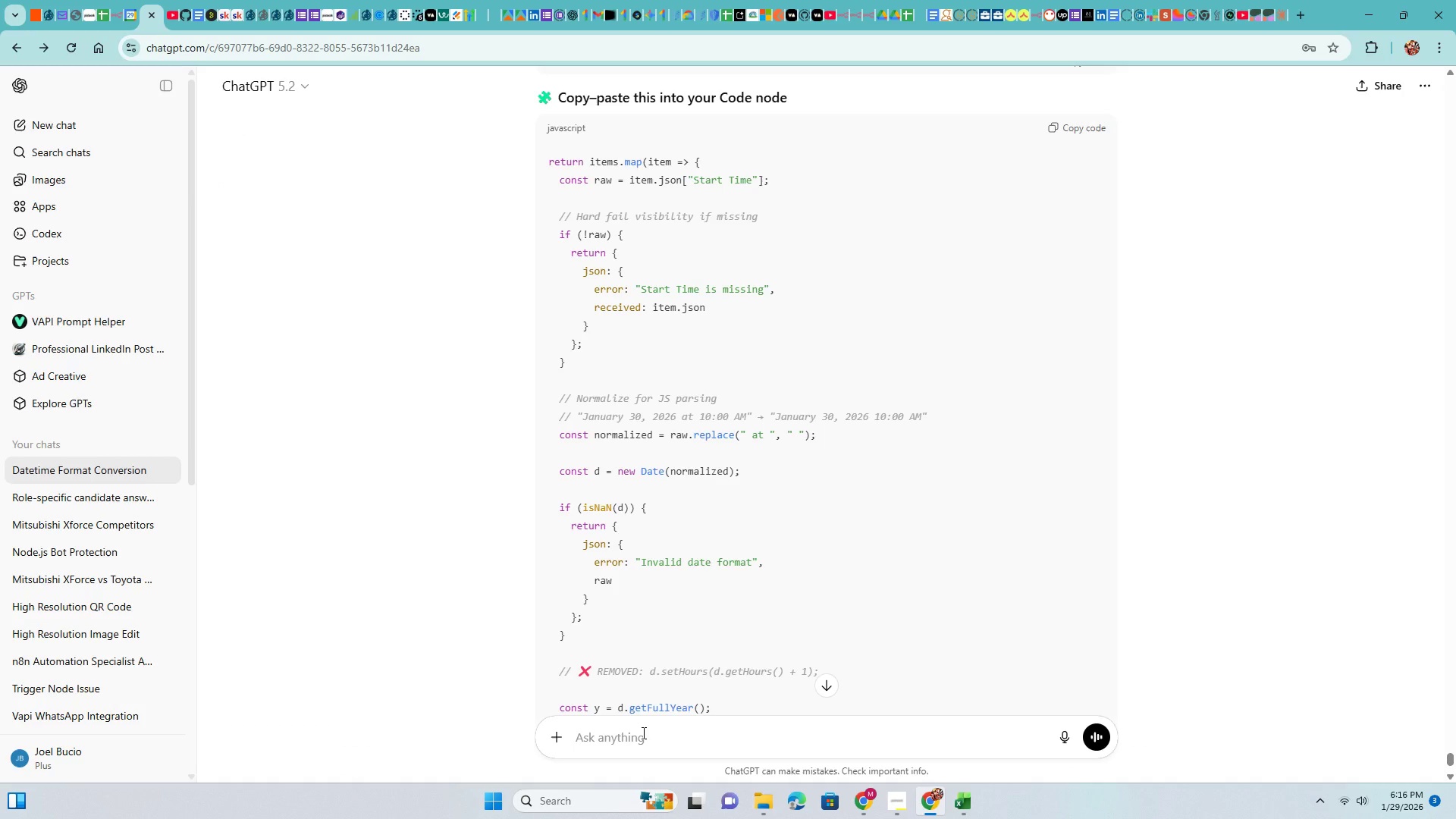 
left_click([642, 733])
 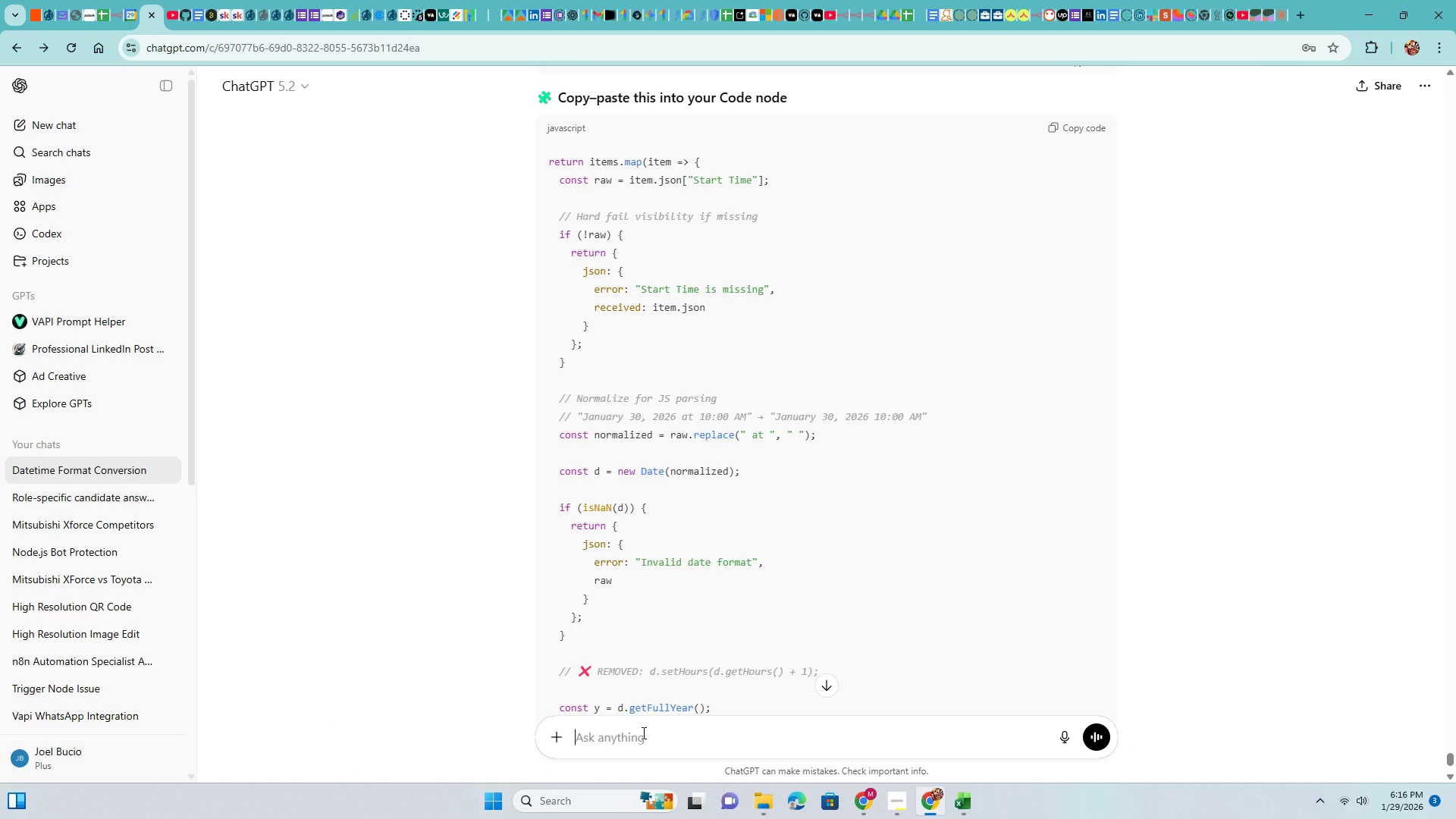 
type(heree)
key(Backspace)
type( is the json )
 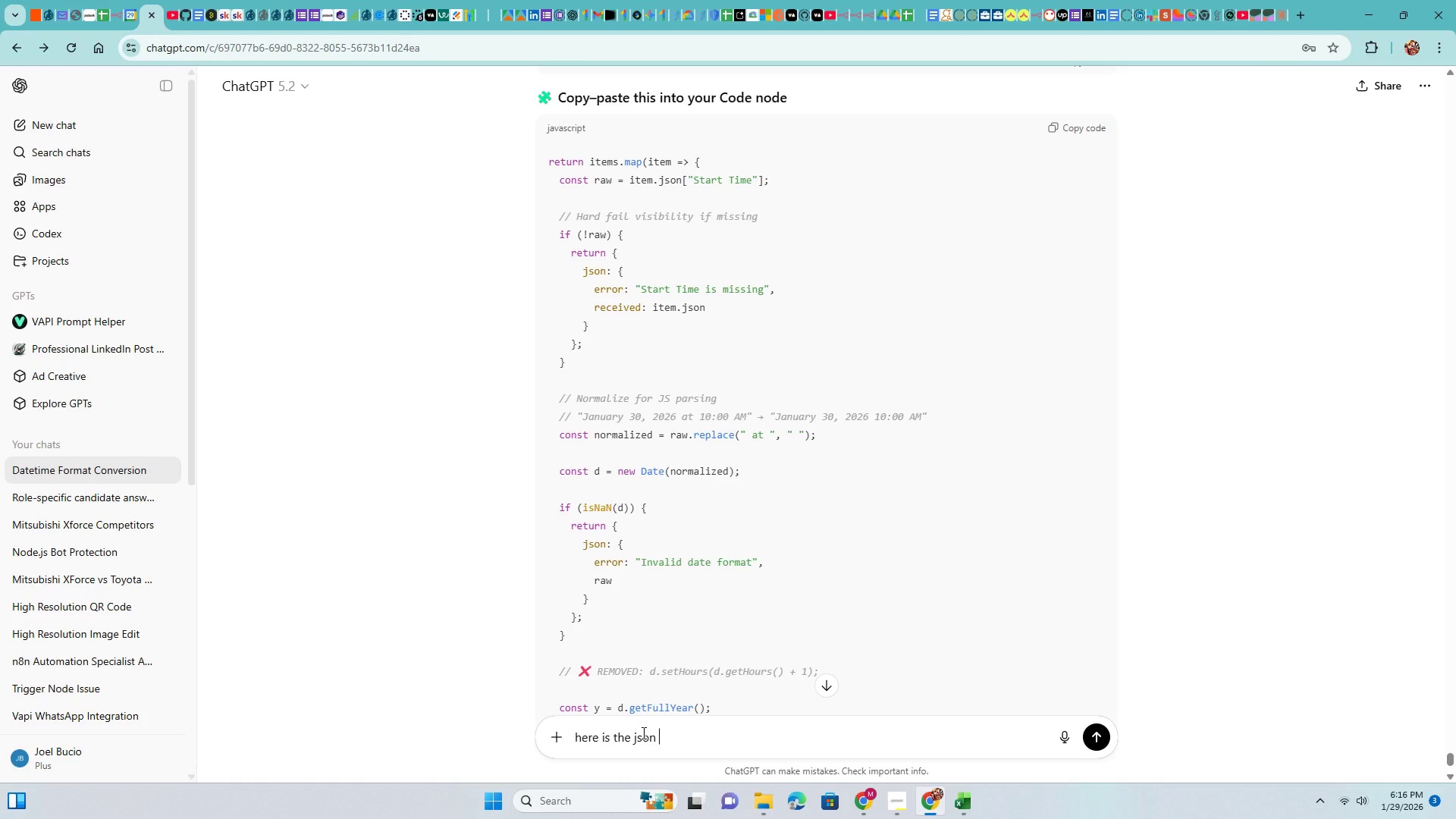 
key(Control+ControlLeft)
 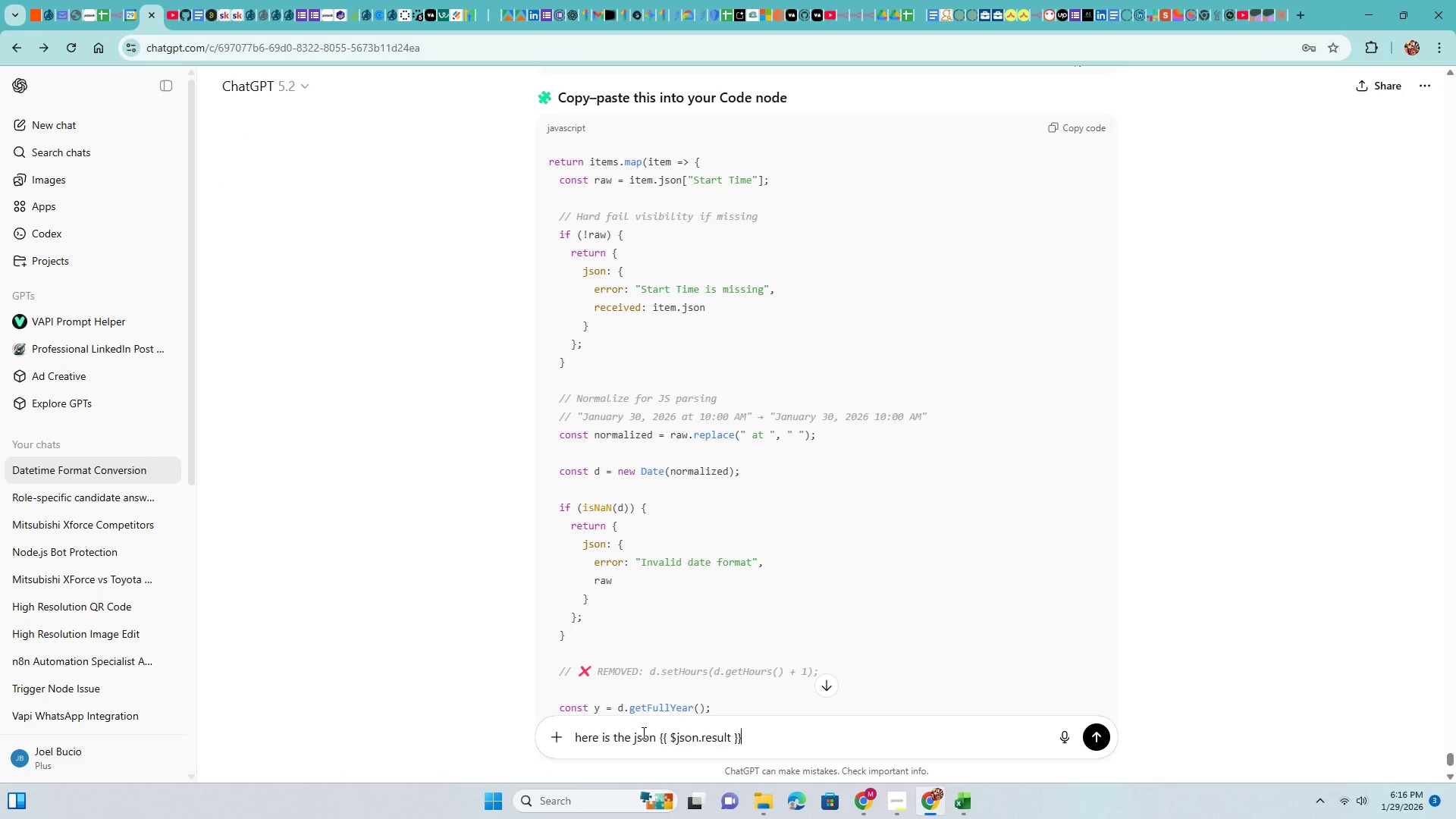 
key(Control+V)
 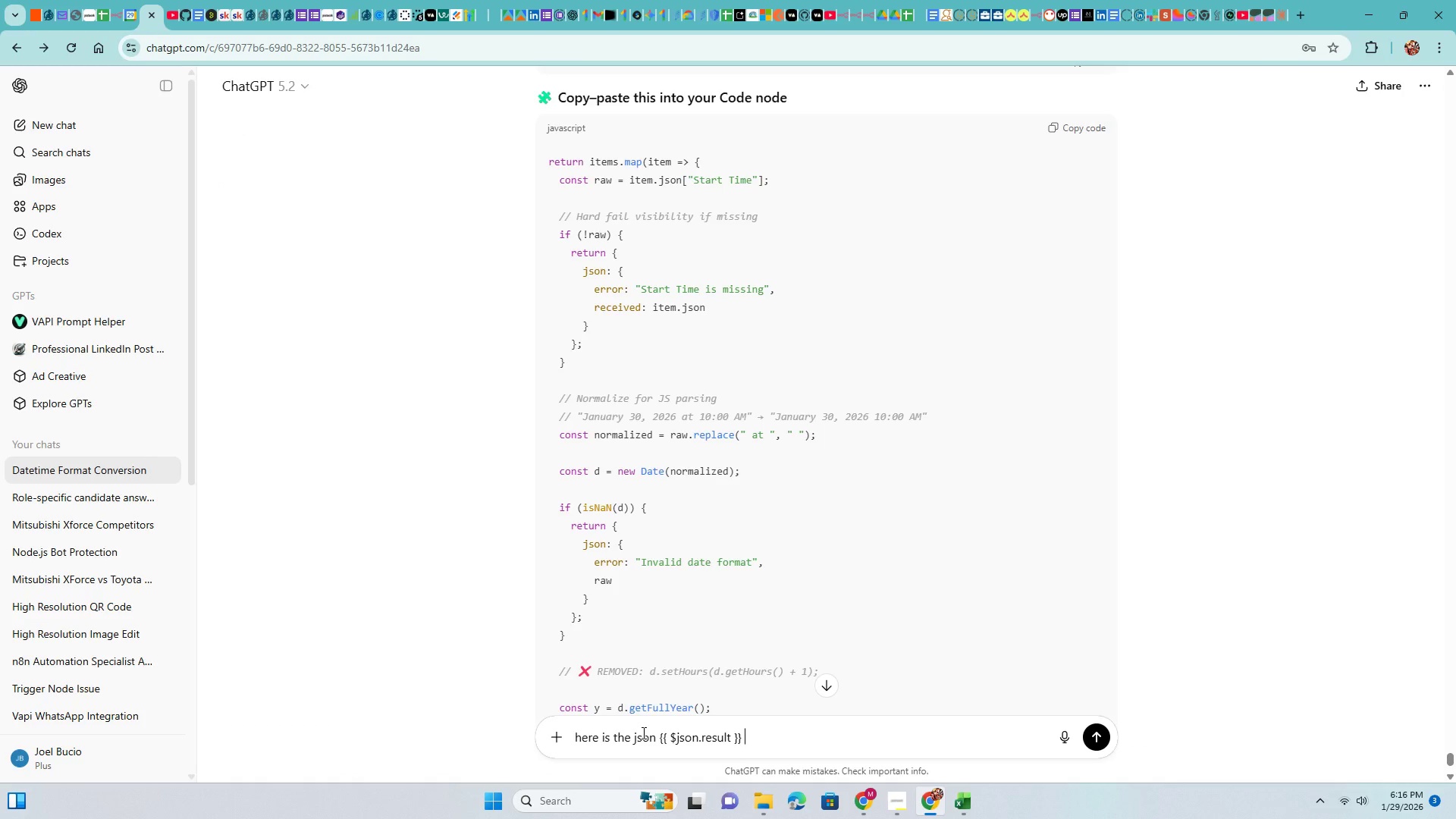 
type( thi is th)
key(Backspace)
key(Backspace)
key(Backspace)
key(Backspace)
key(Backspace)
key(Backspace)
type(s is the json output )
 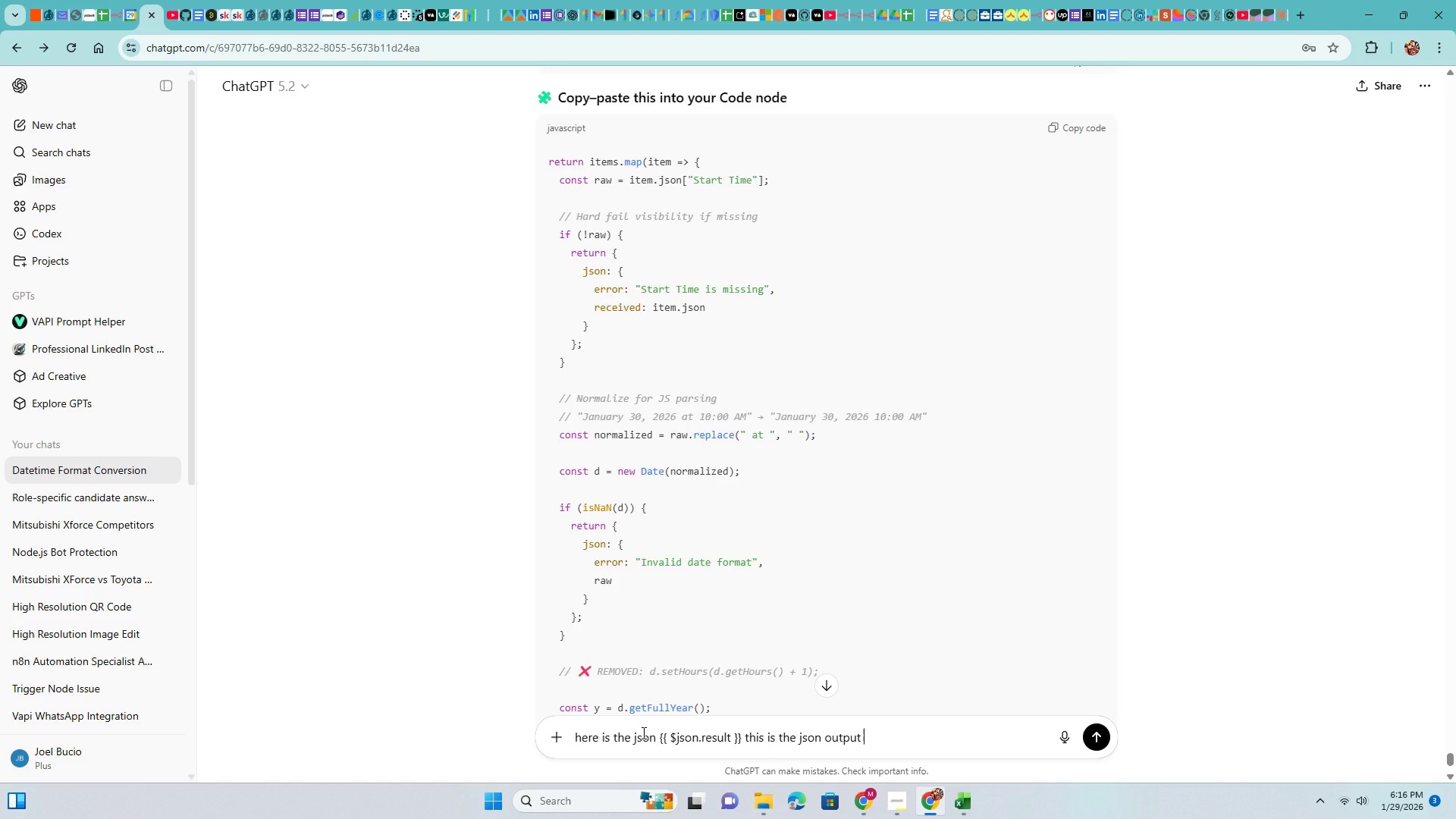 
scroll: coordinate [695, 521], scroll_direction: up, amount: 6.0
 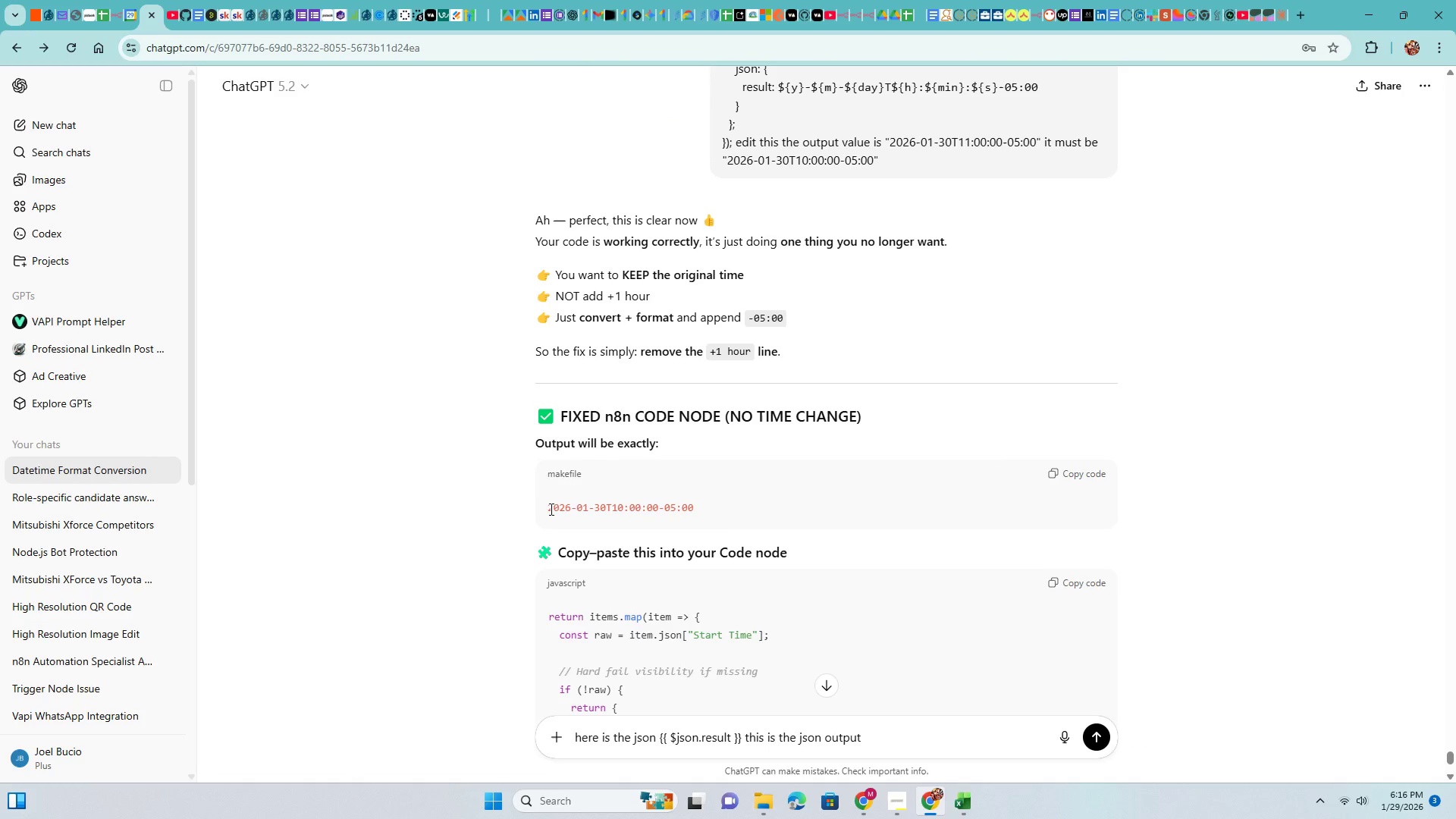 
left_click_drag(start_coordinate=[548, 509], to_coordinate=[717, 519])
 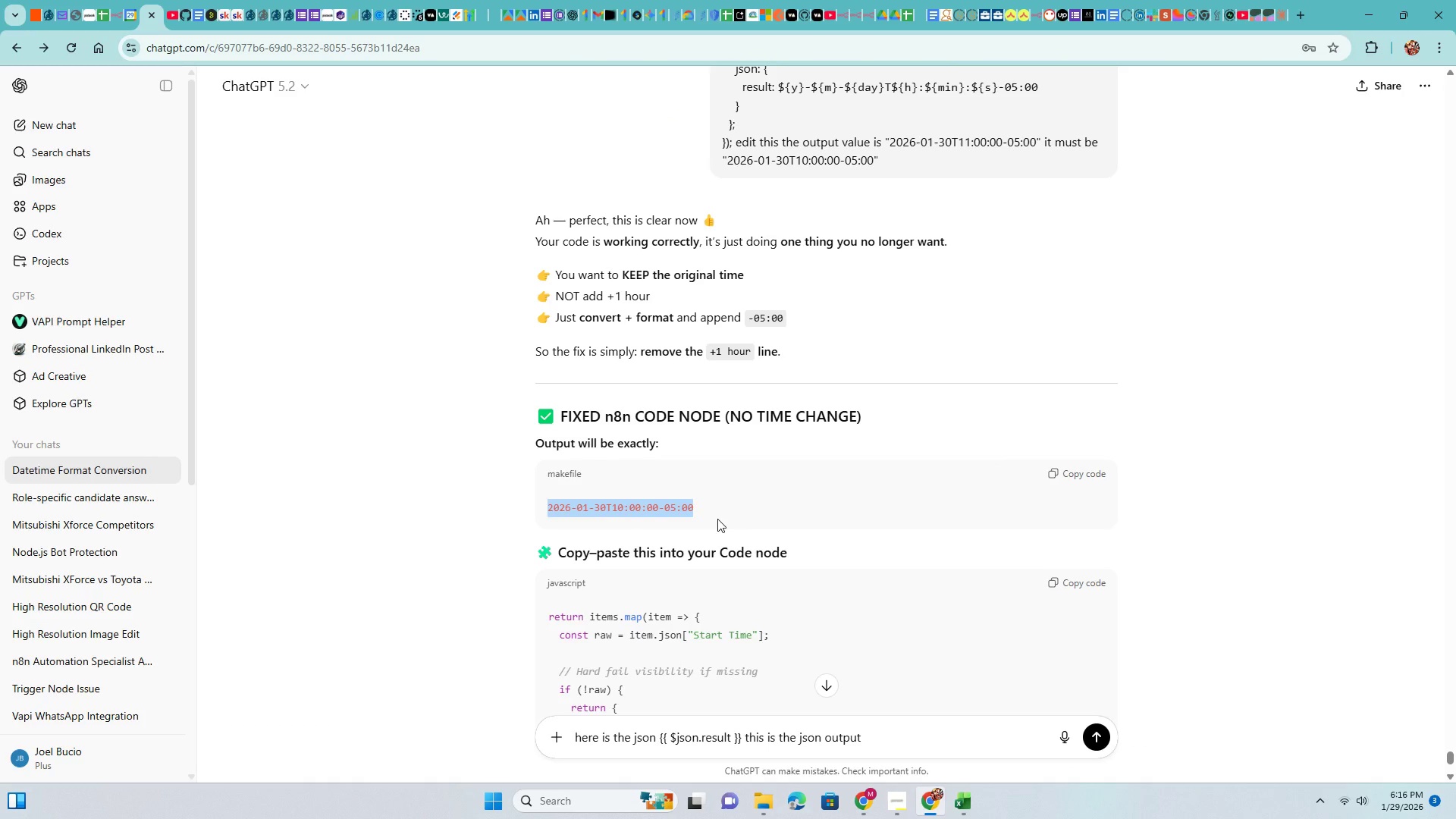 
key(Control+ControlLeft)
 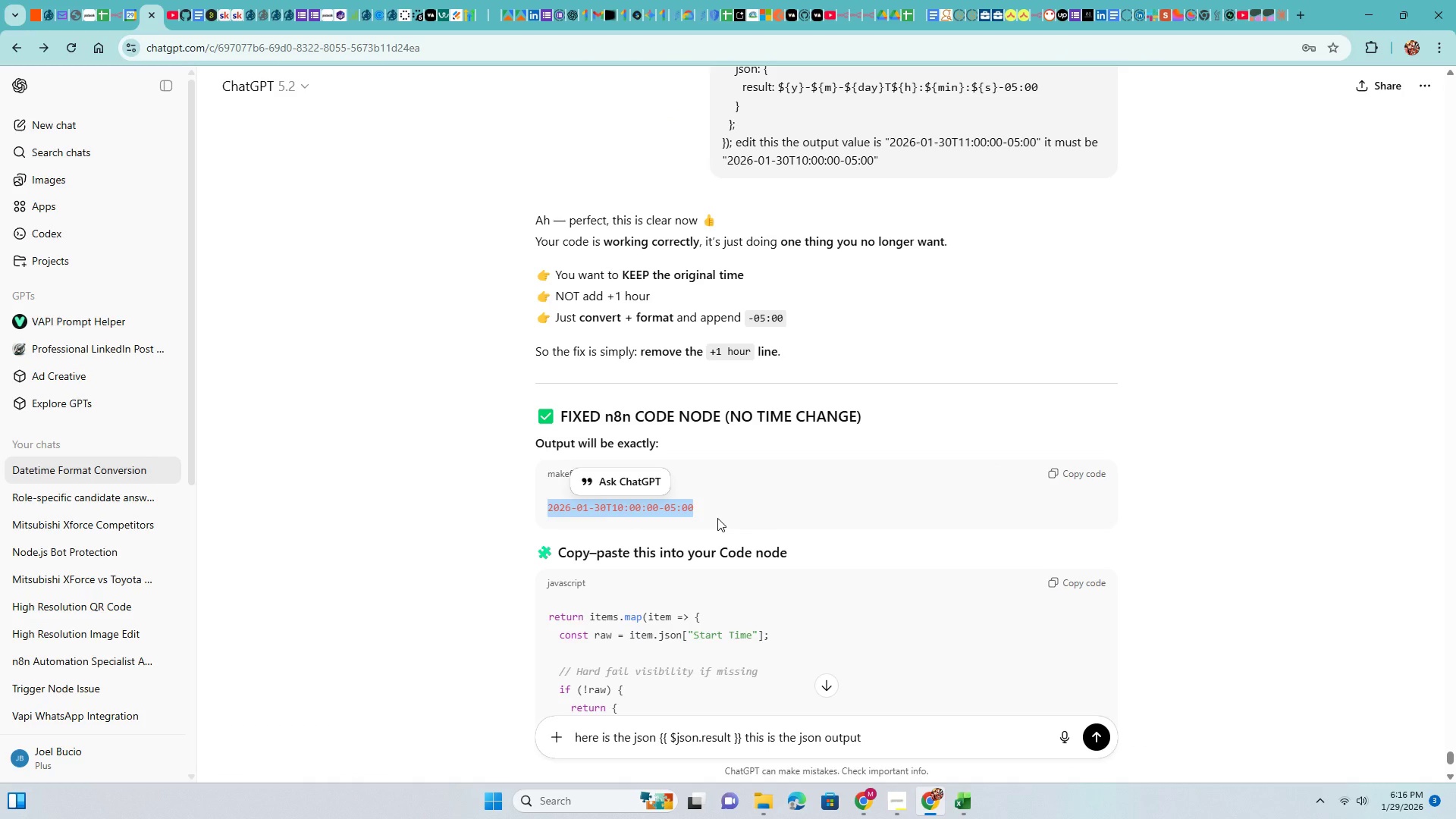 
key(Control+C)
 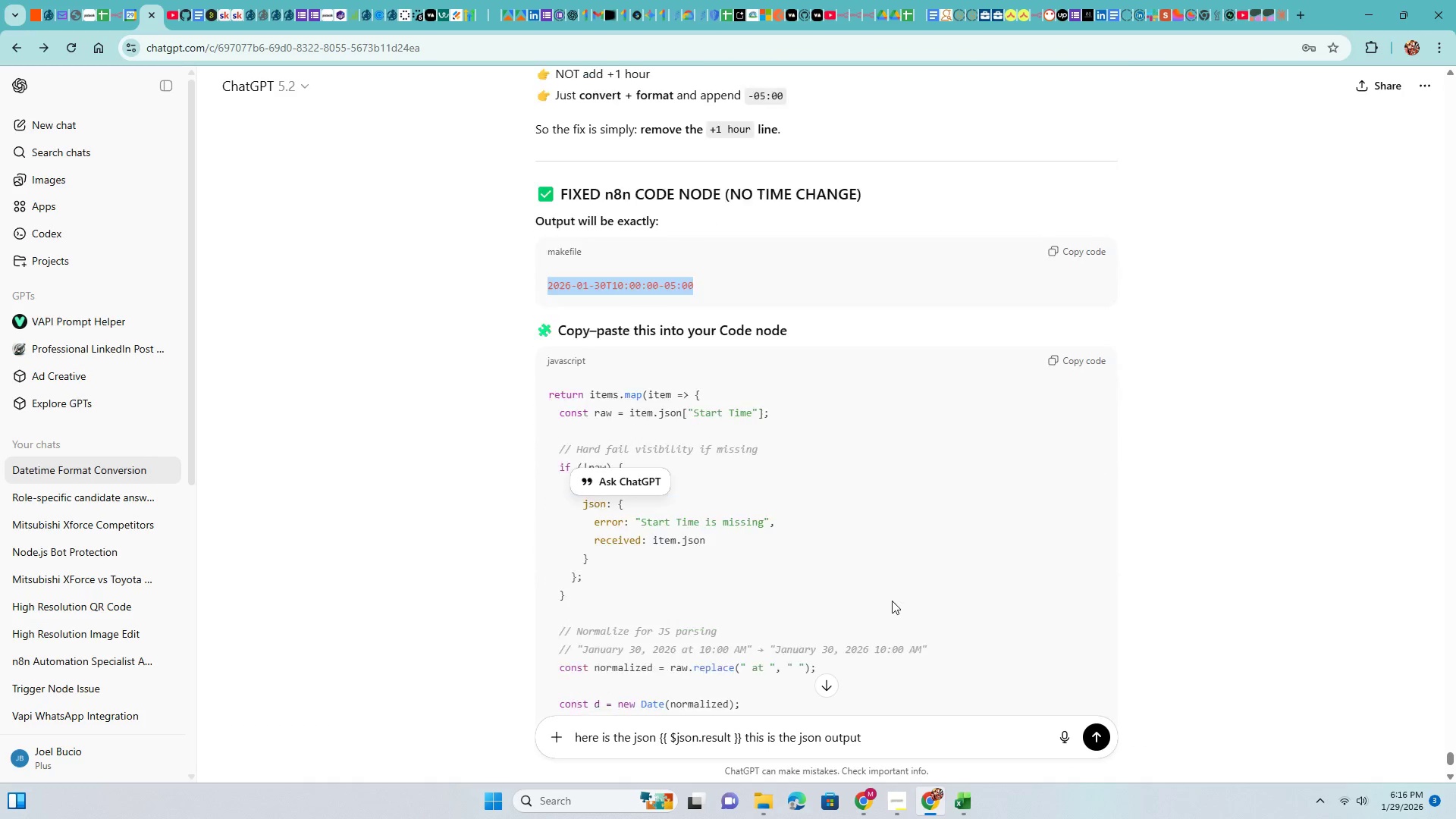 
scroll: coordinate [780, 526], scroll_direction: down, amount: 4.0
 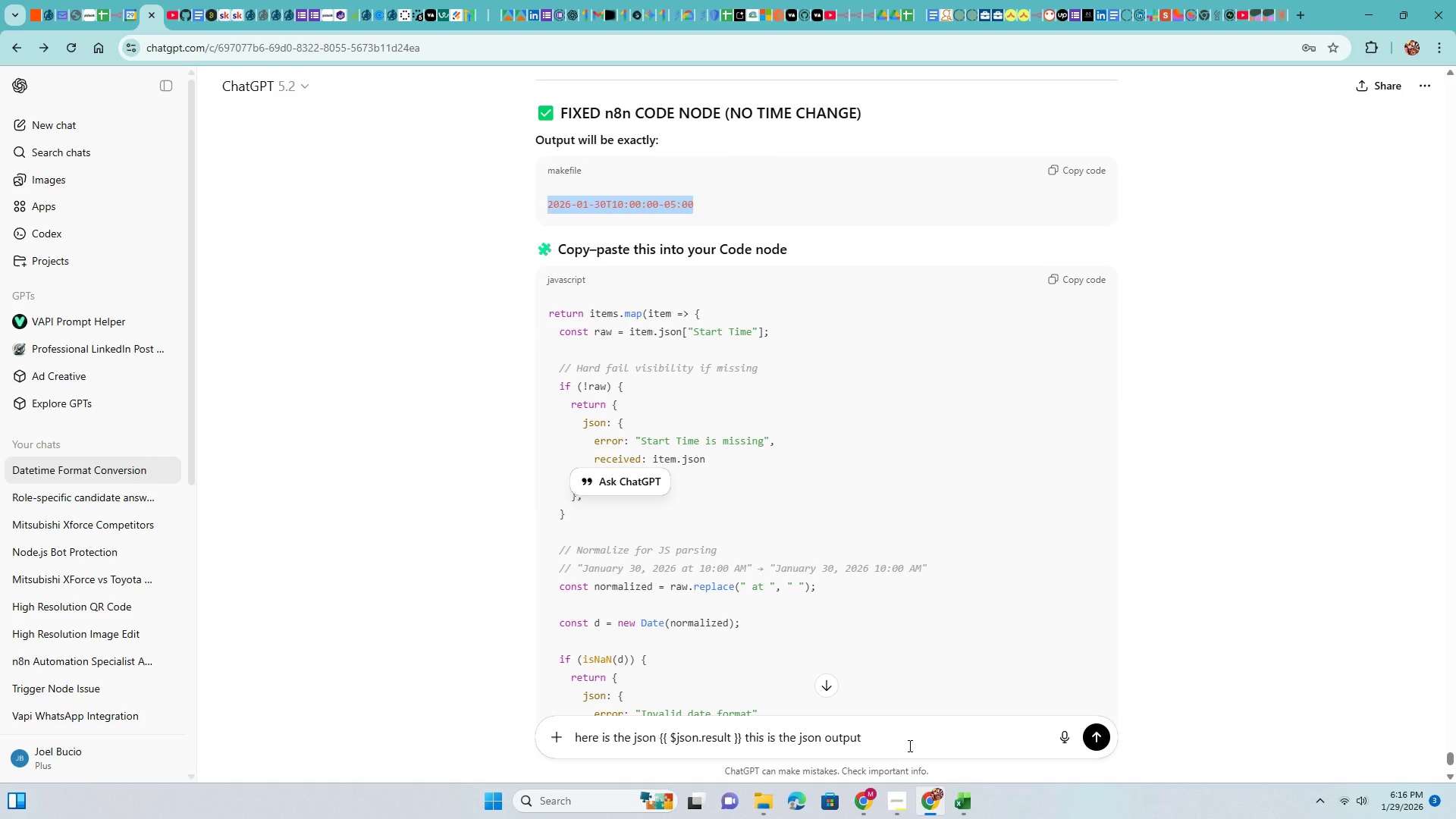 
left_click([908, 741])
 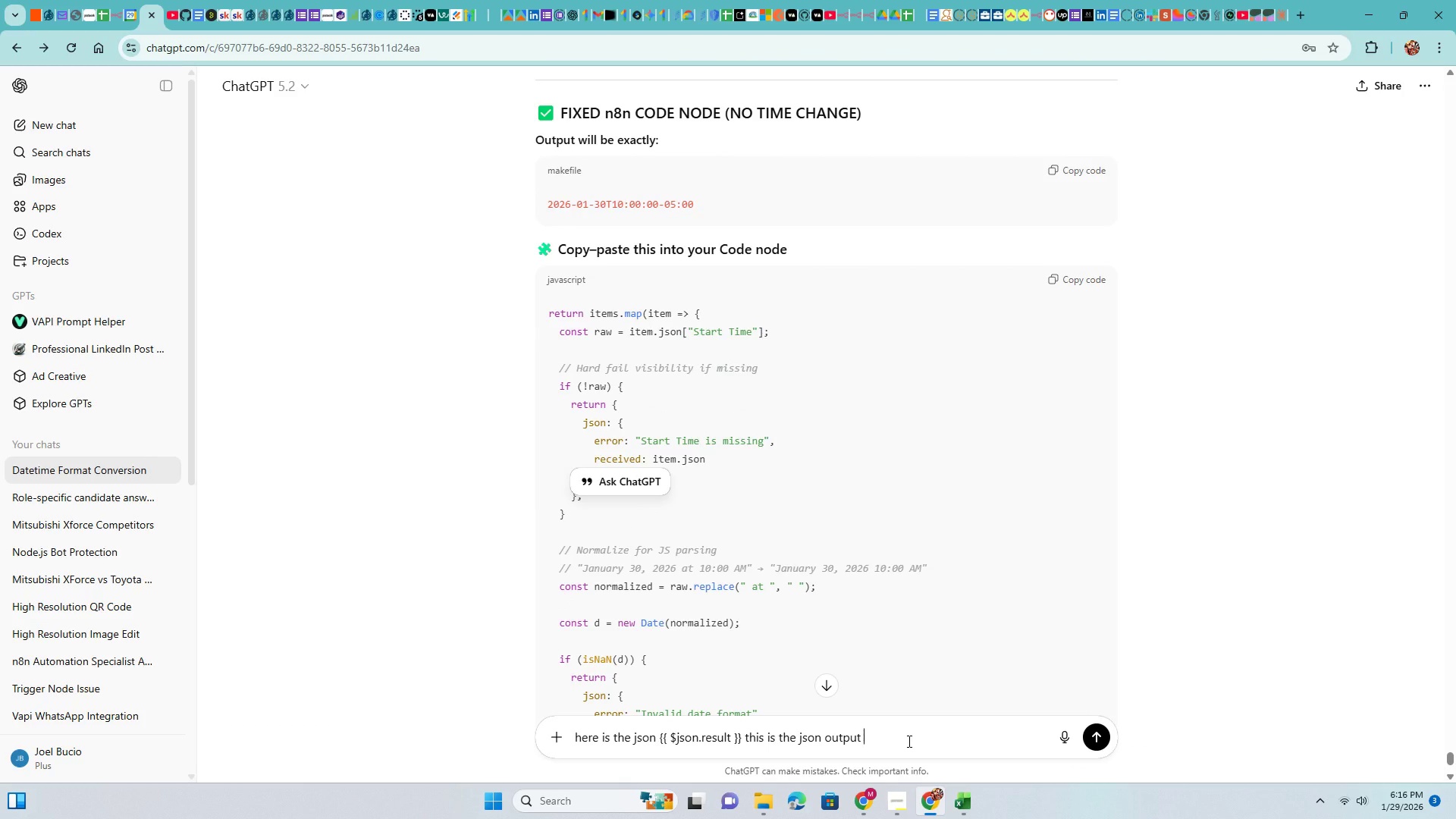 
key(Control+V)
 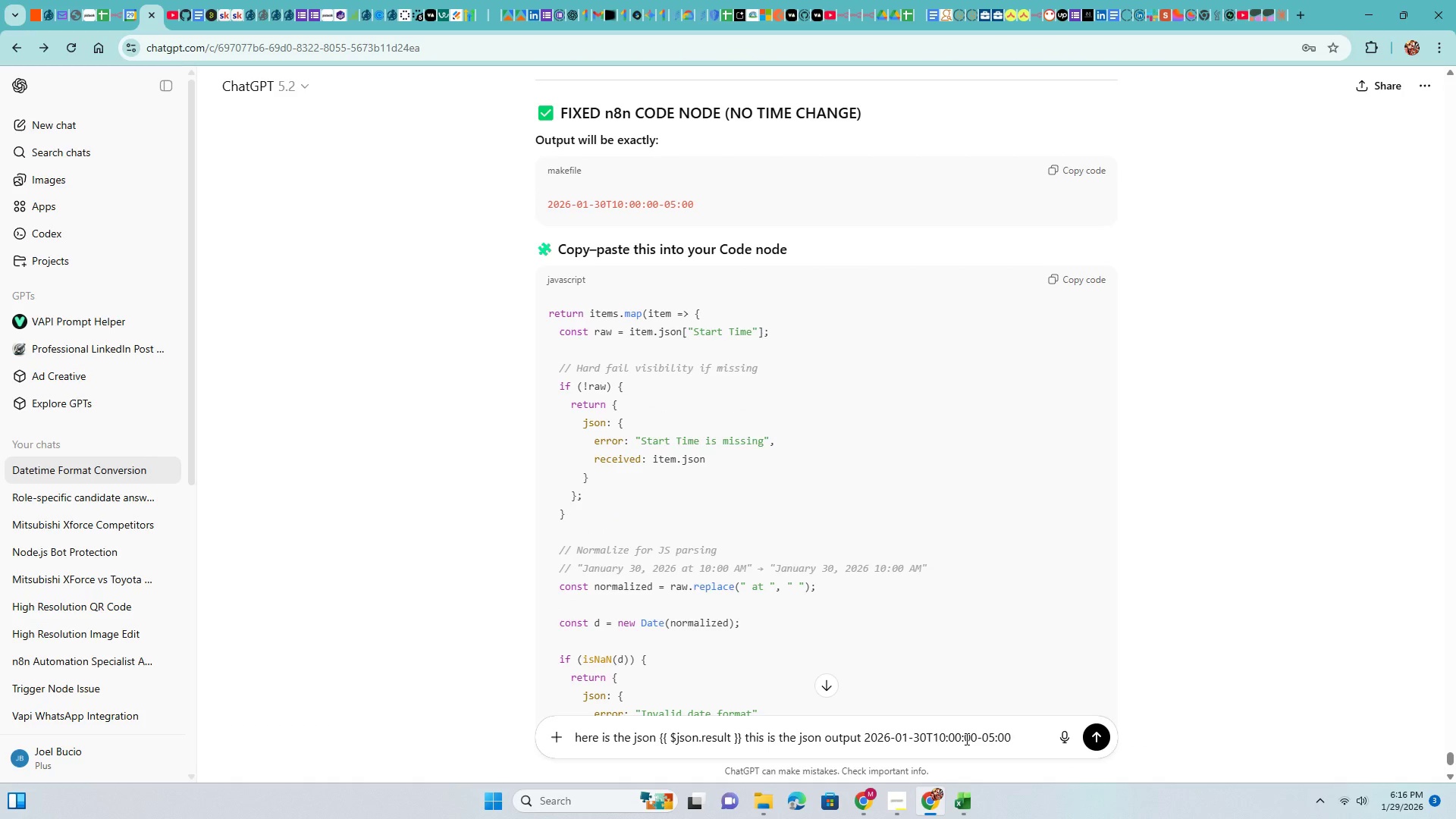 
type( I wnat y)
key(Backspace)
key(Backspace)
key(Backspace)
key(Backspace)
key(Backspace)
type(ant you to add 1 hour in the time to be l)
key(Backspace)
type(this )
 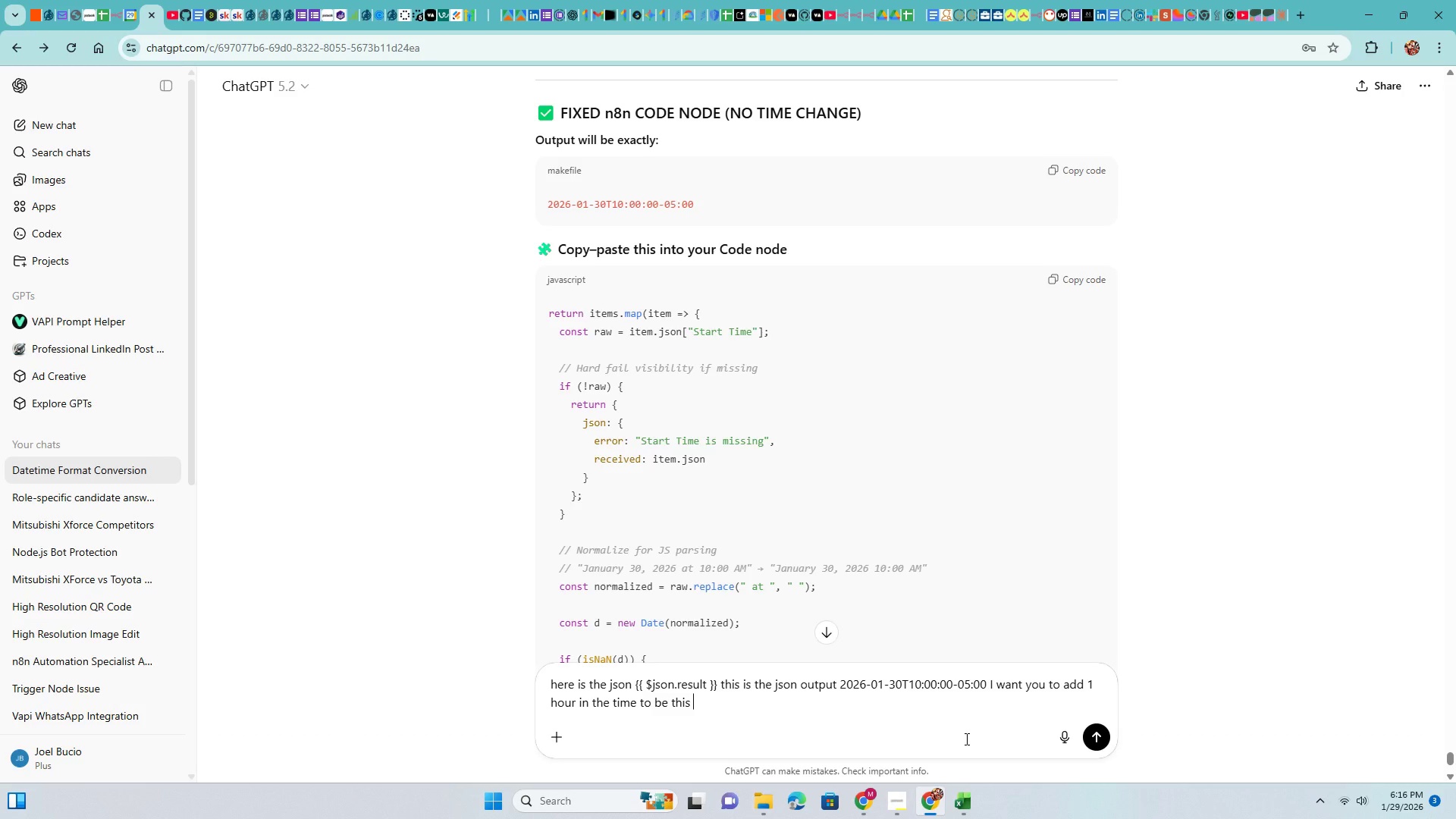 
key(Control+ControlLeft)
 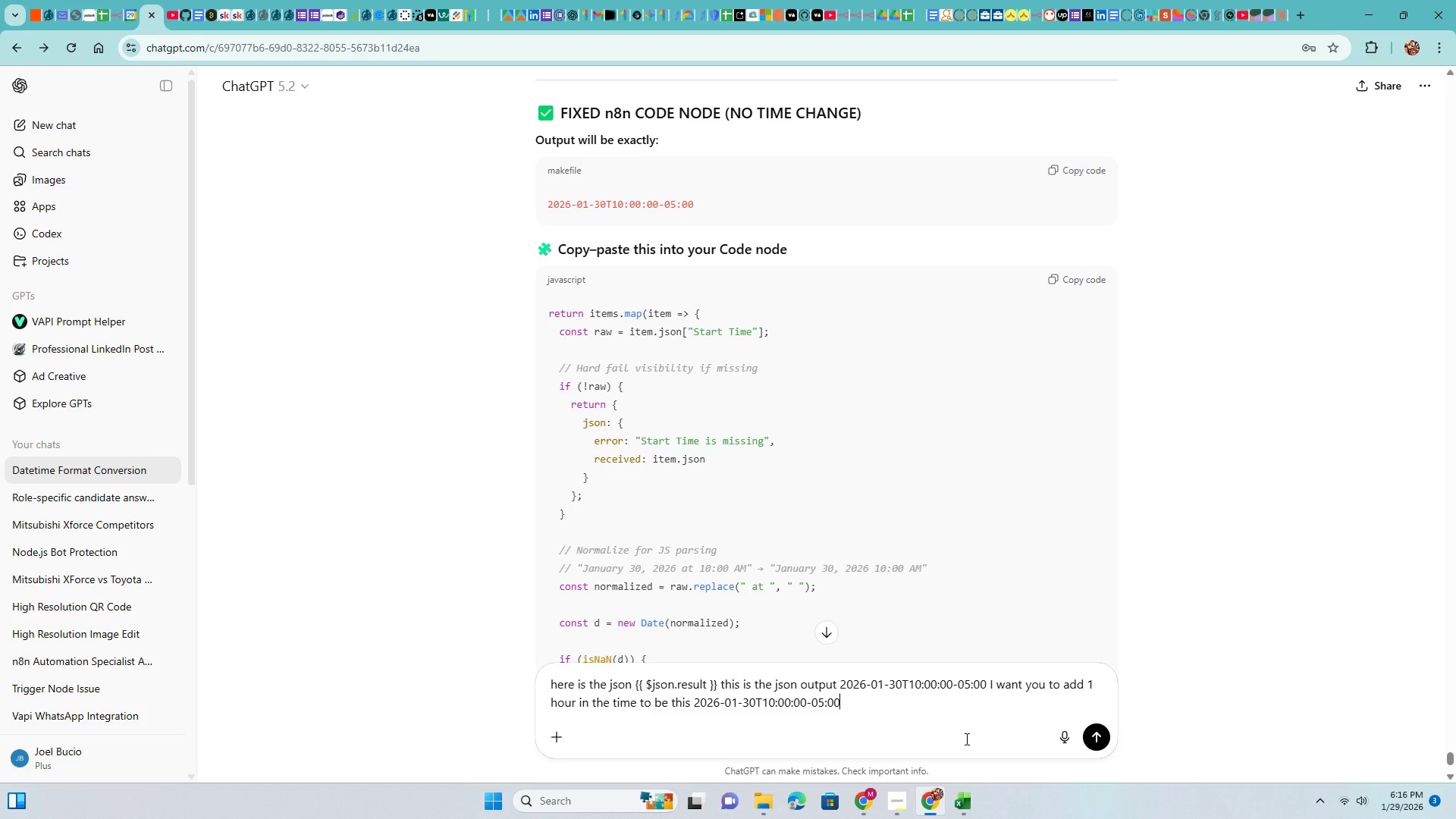 
key(Control+V)
 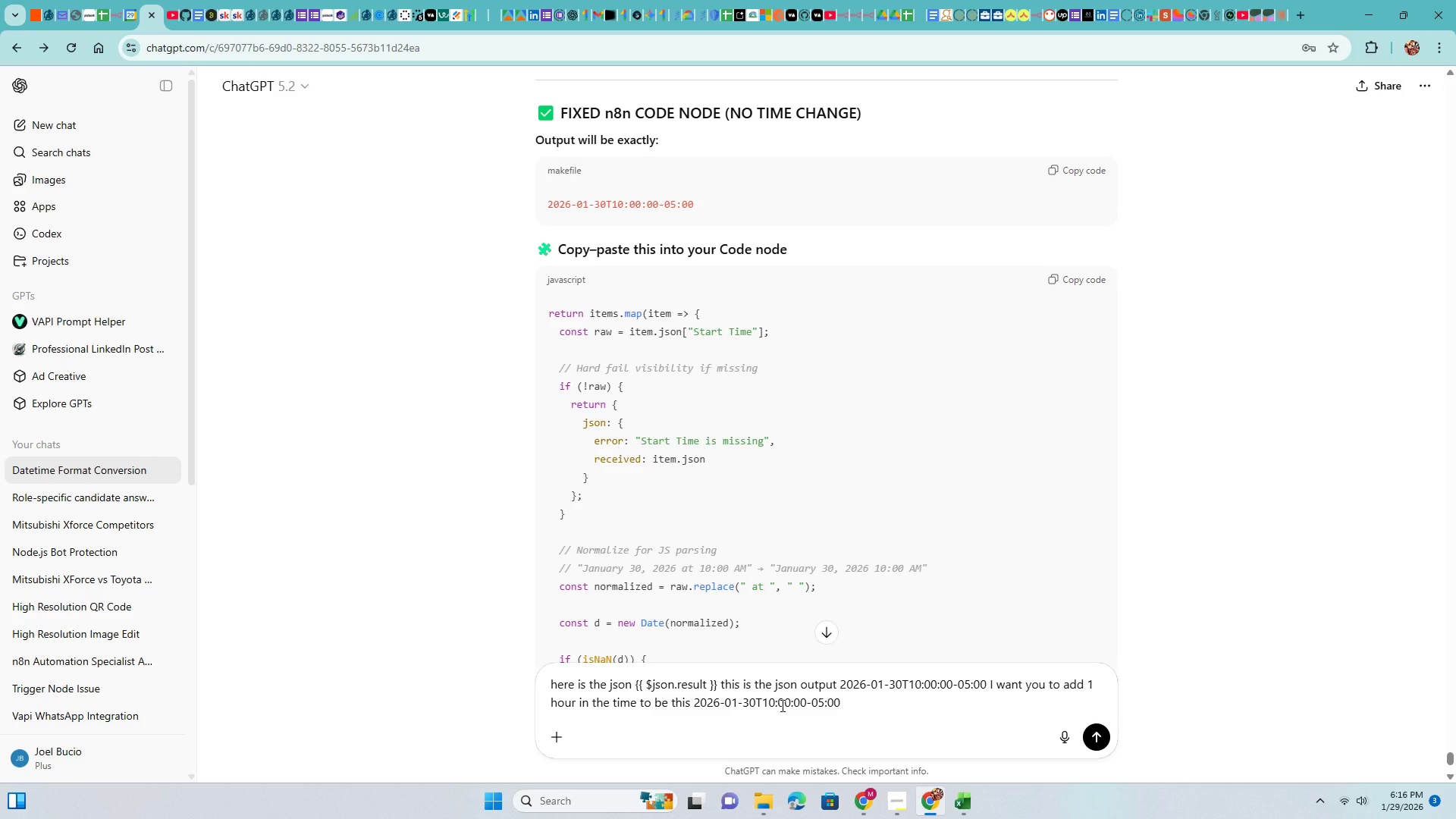 
left_click([774, 702])
 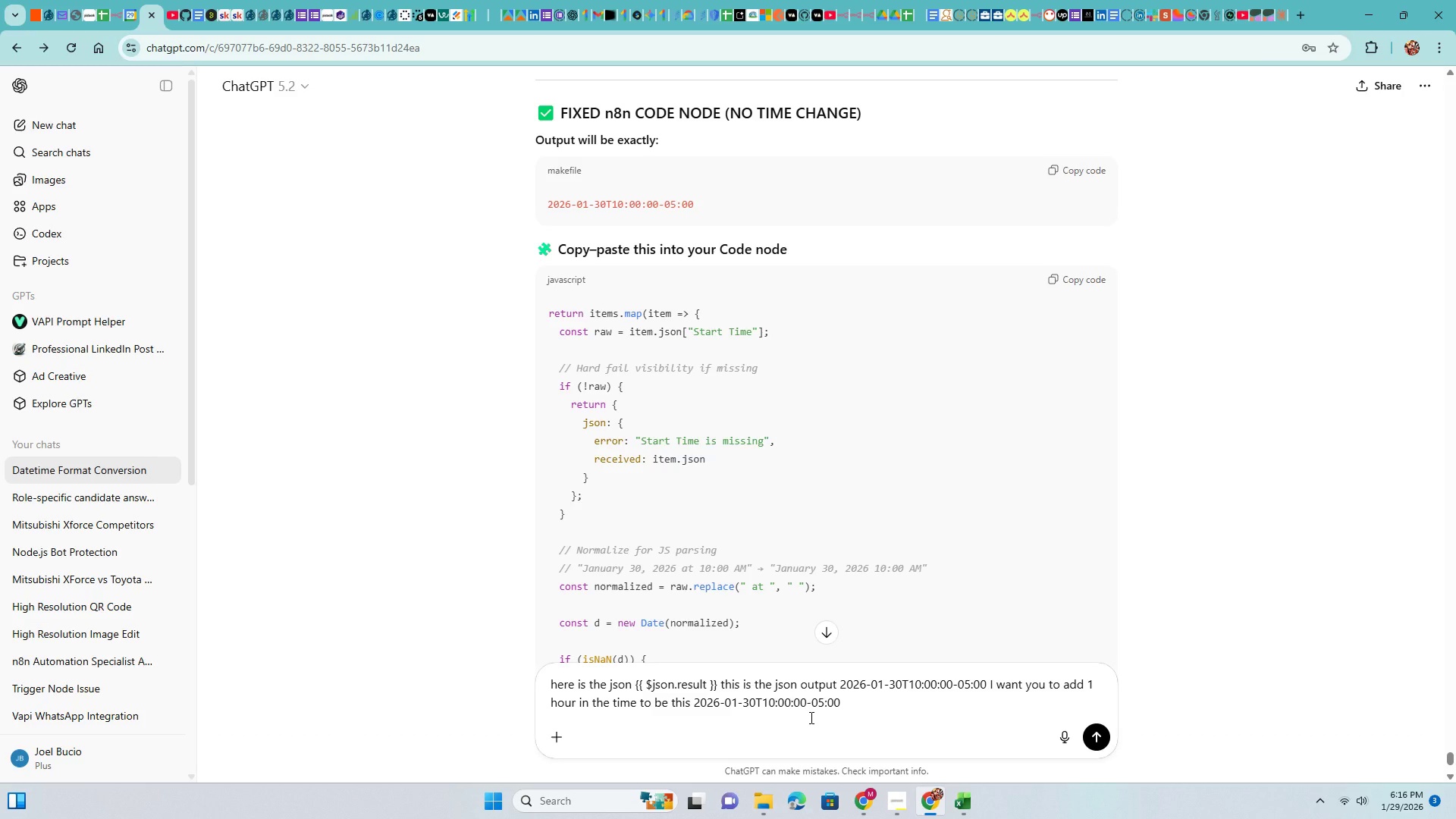 
key(Backspace)
 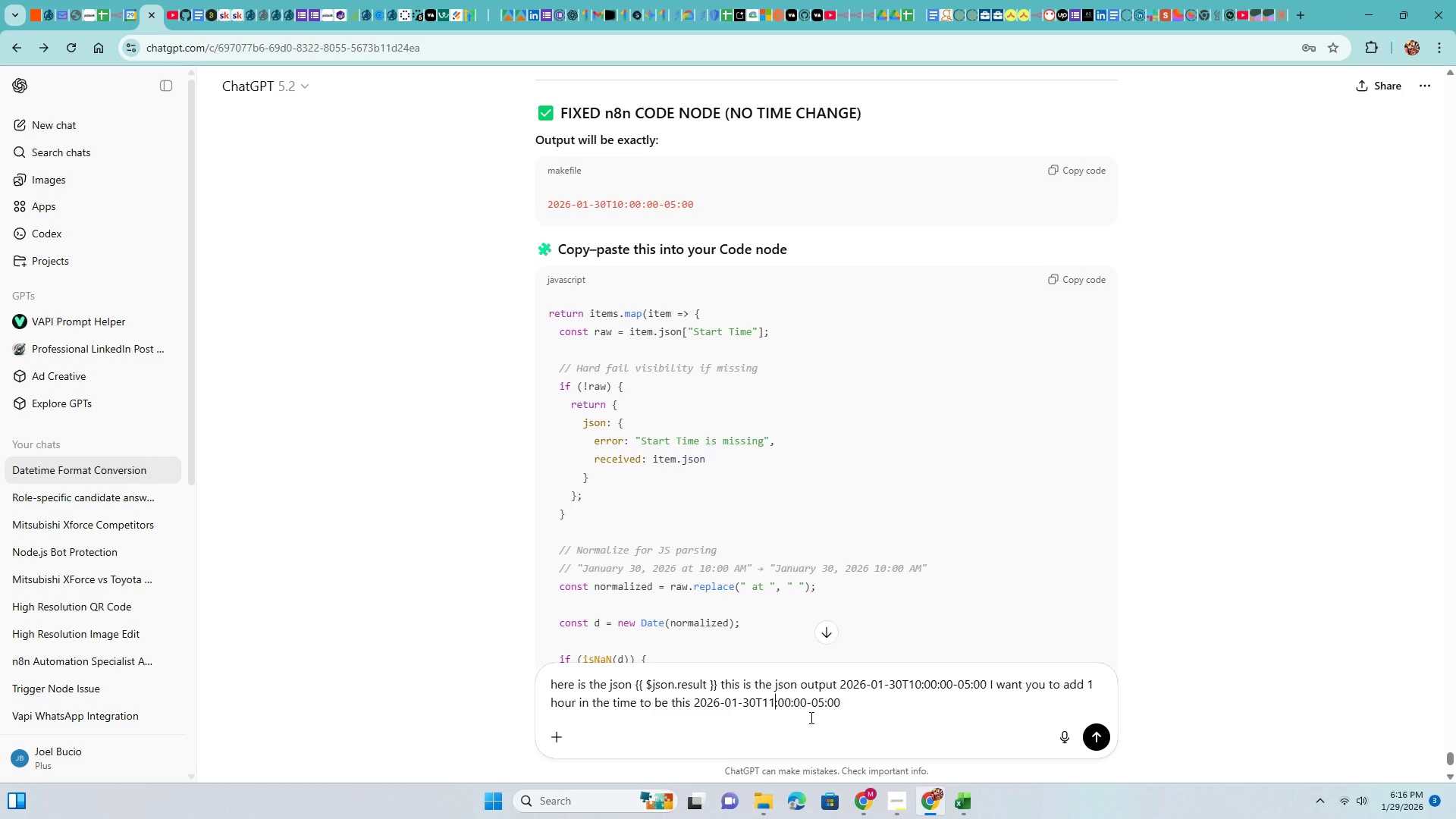 
key(Numpad1)